 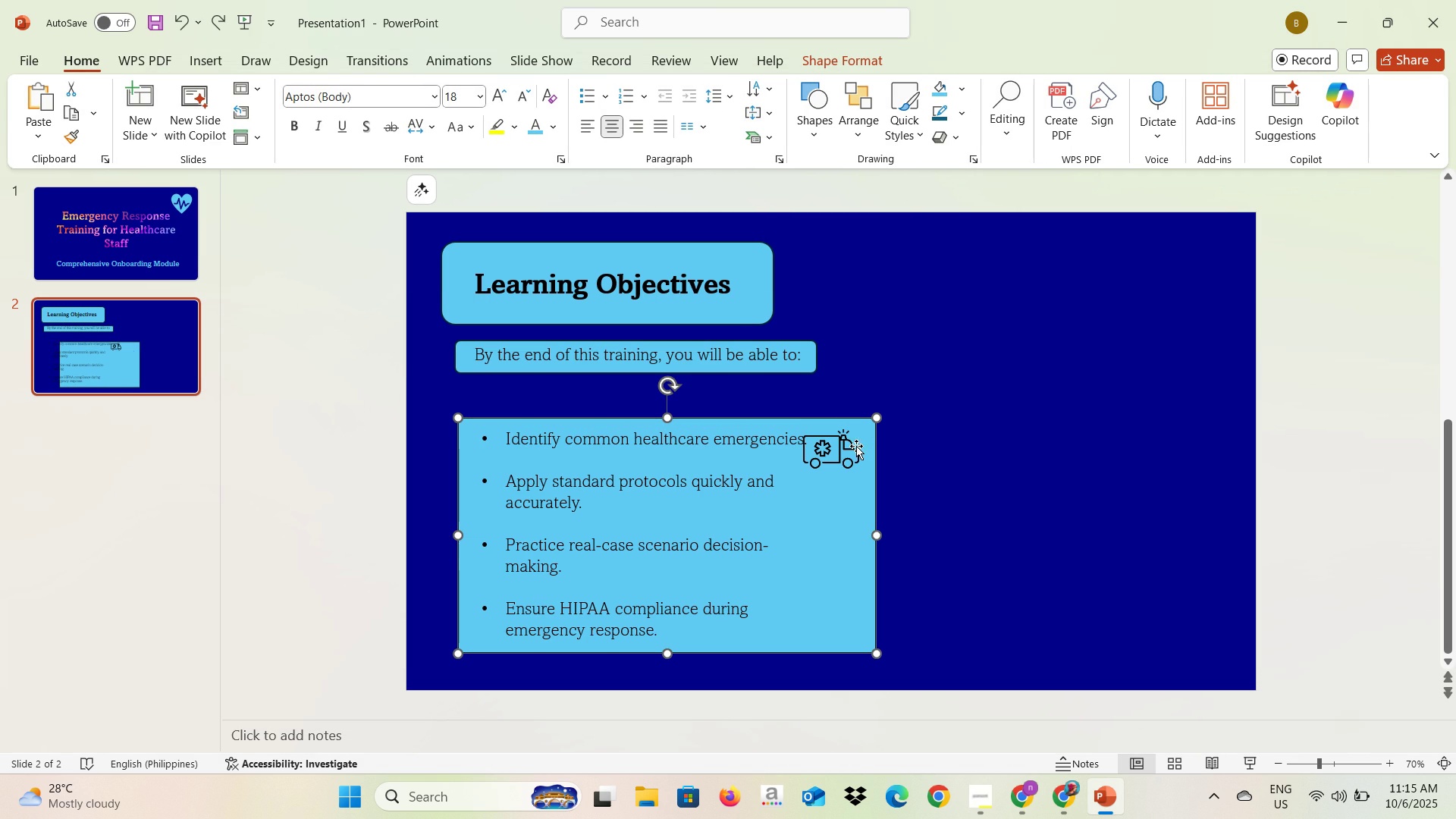 
left_click([841, 454])
 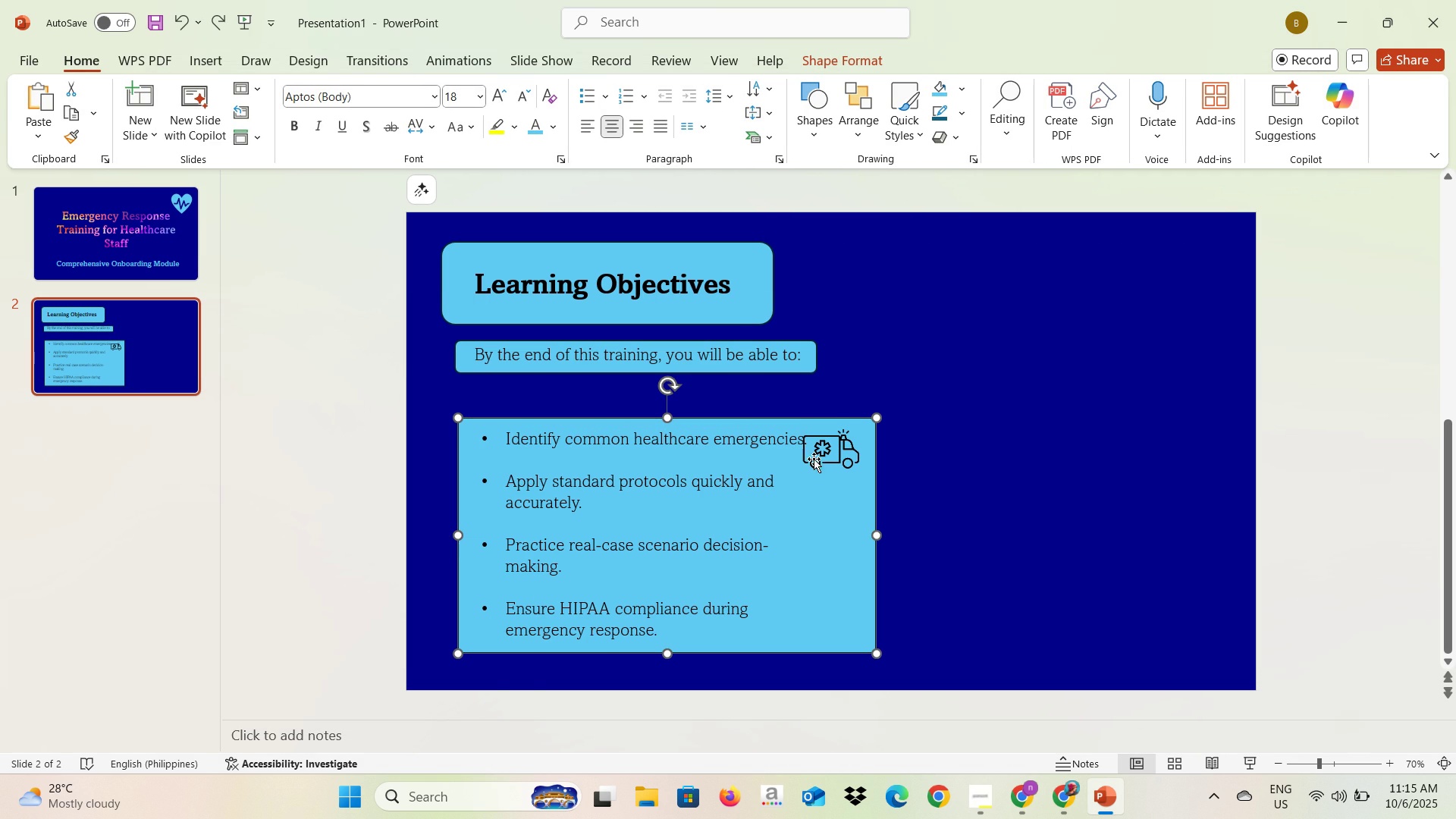 
double_click([812, 459])
 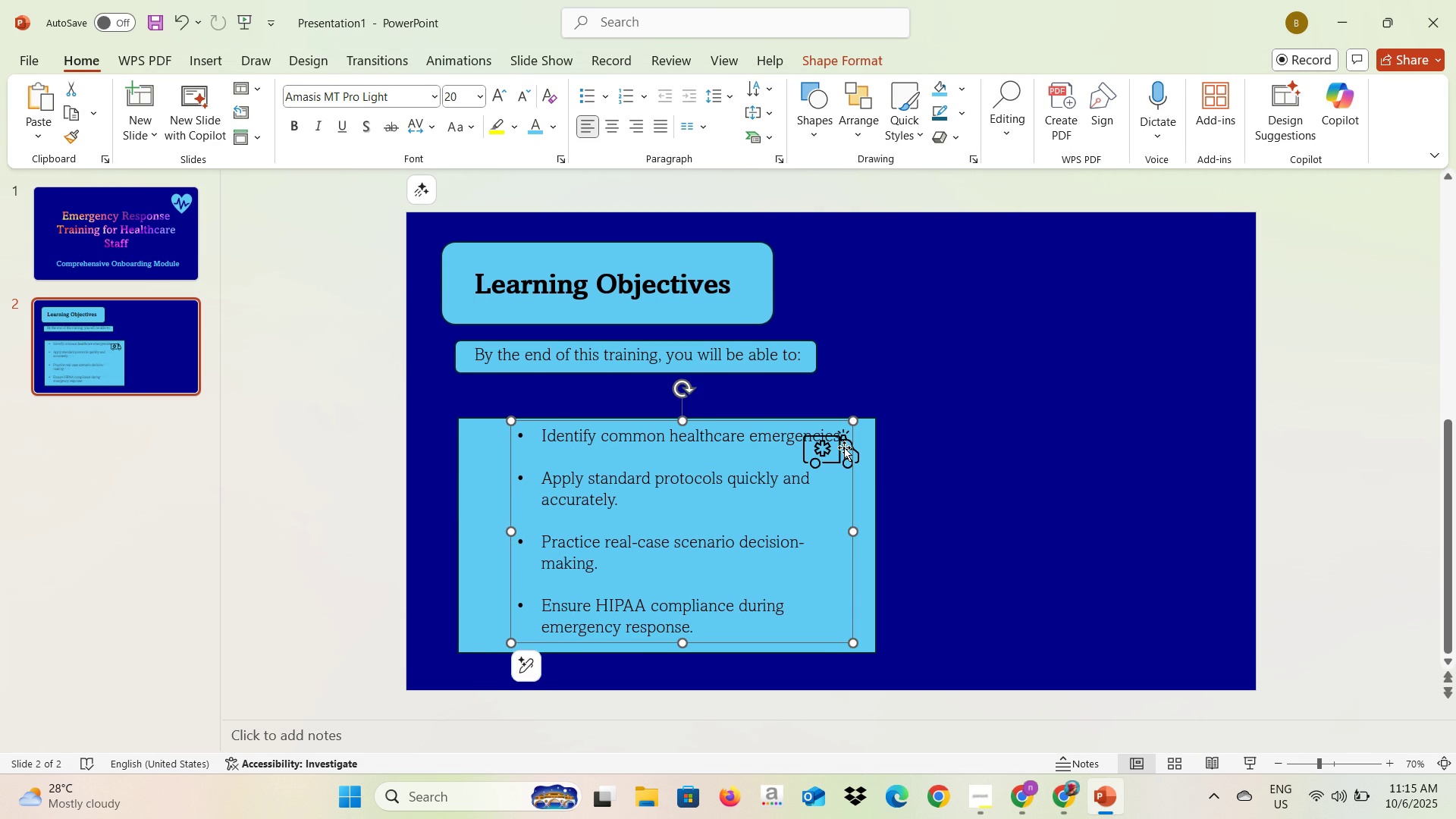 
key(Control+ControlLeft)
 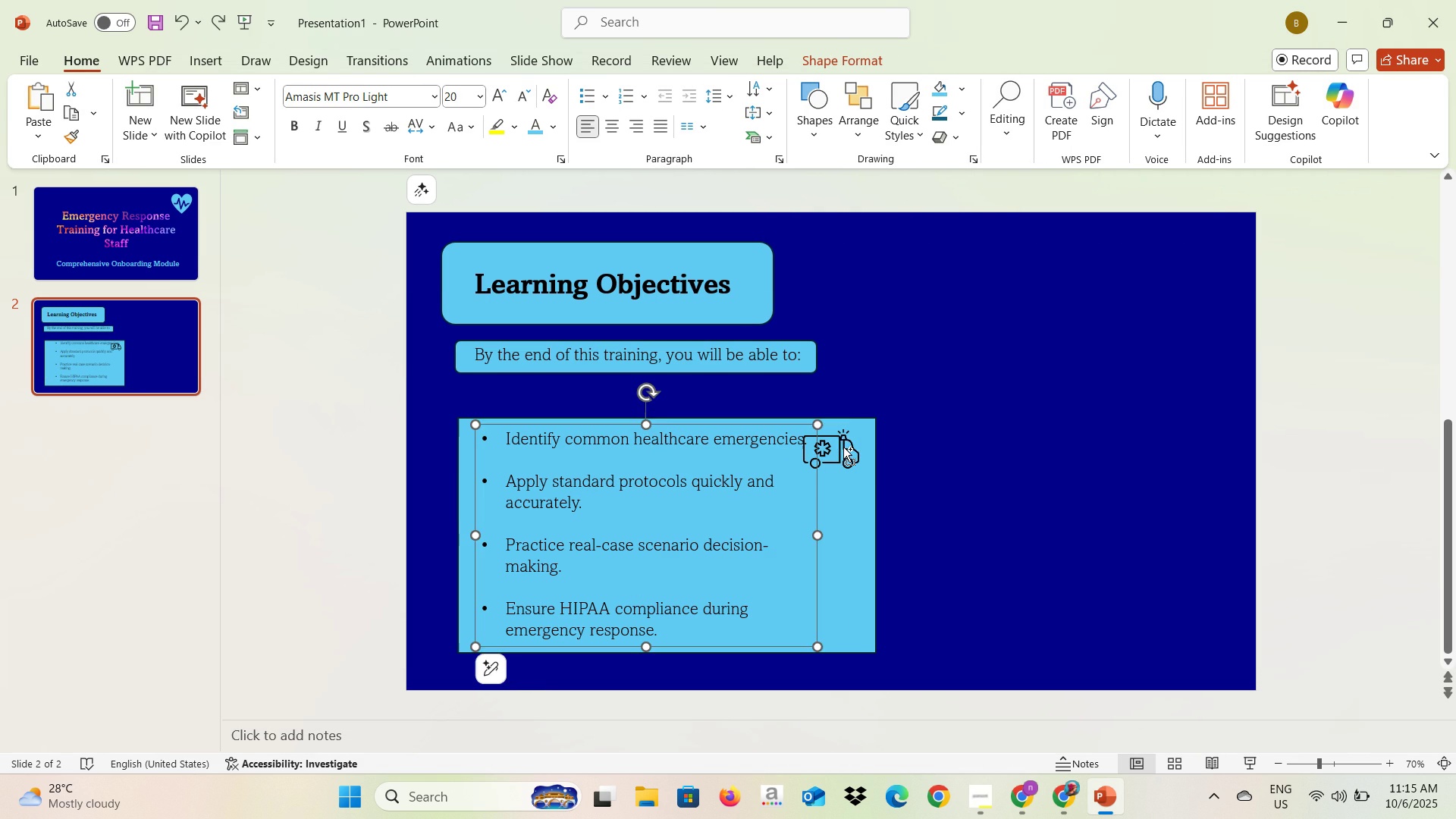 
key(Control+Z)
 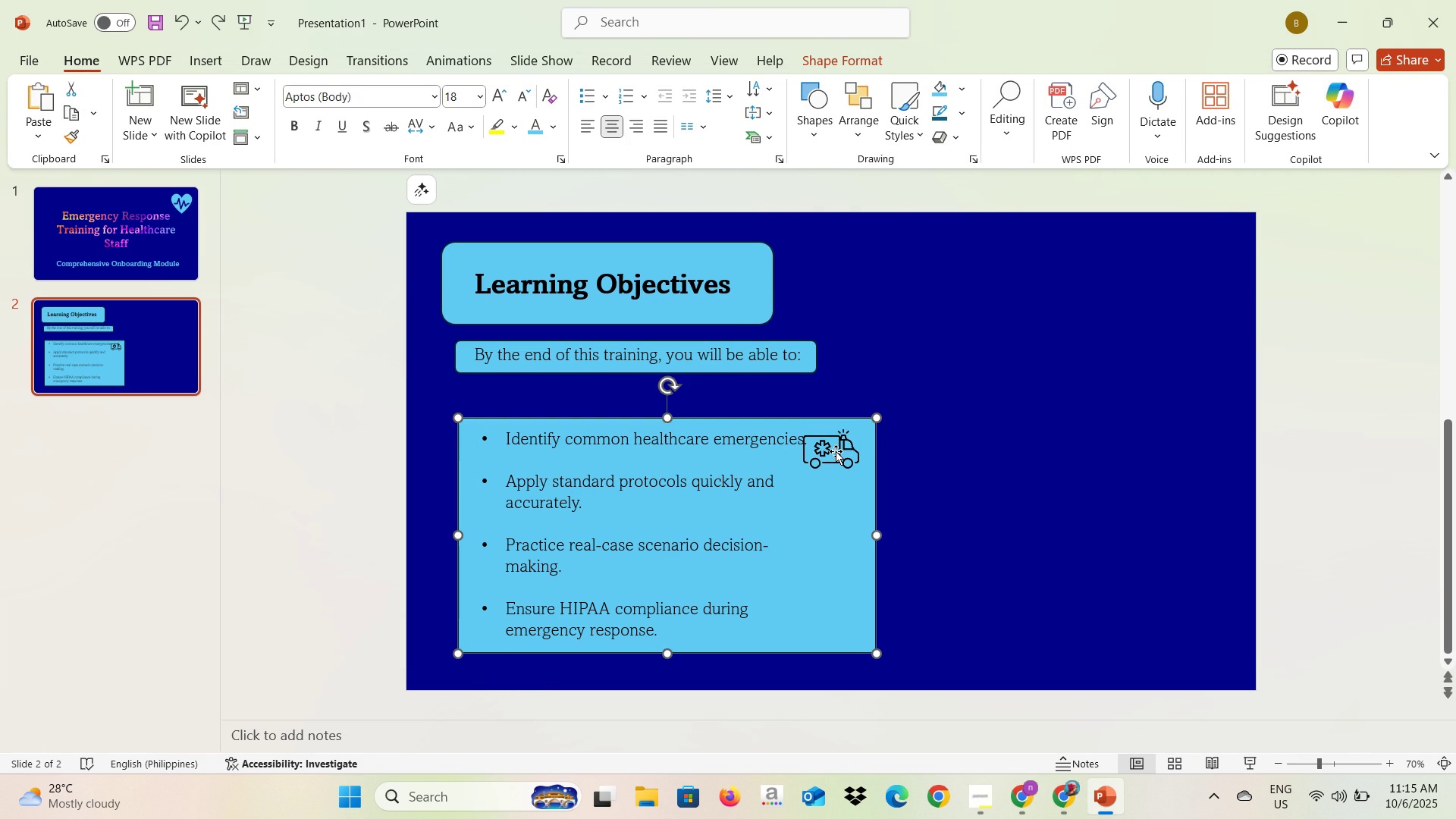 
double_click([835, 452])
 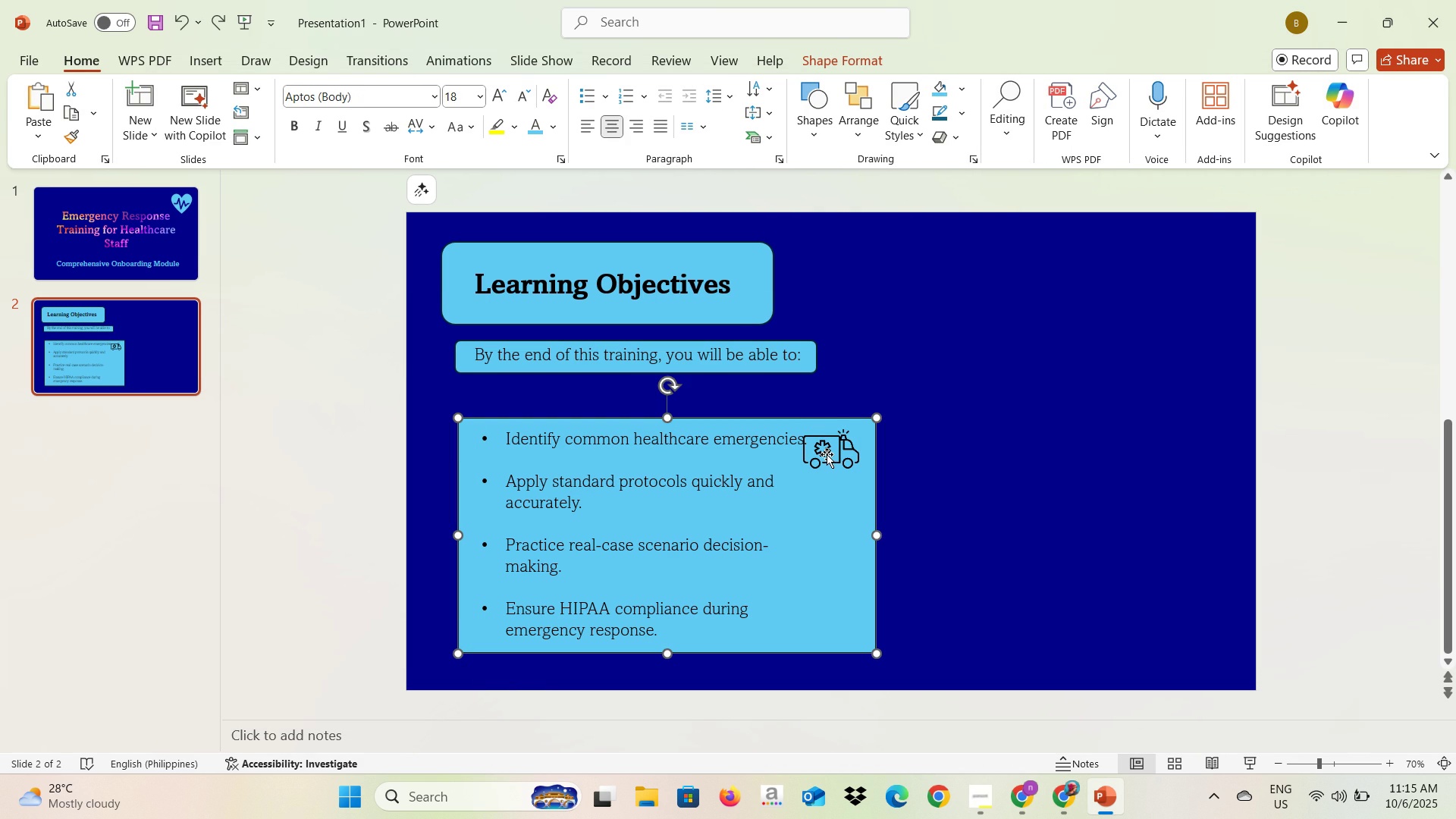 
triple_click([827, 454])
 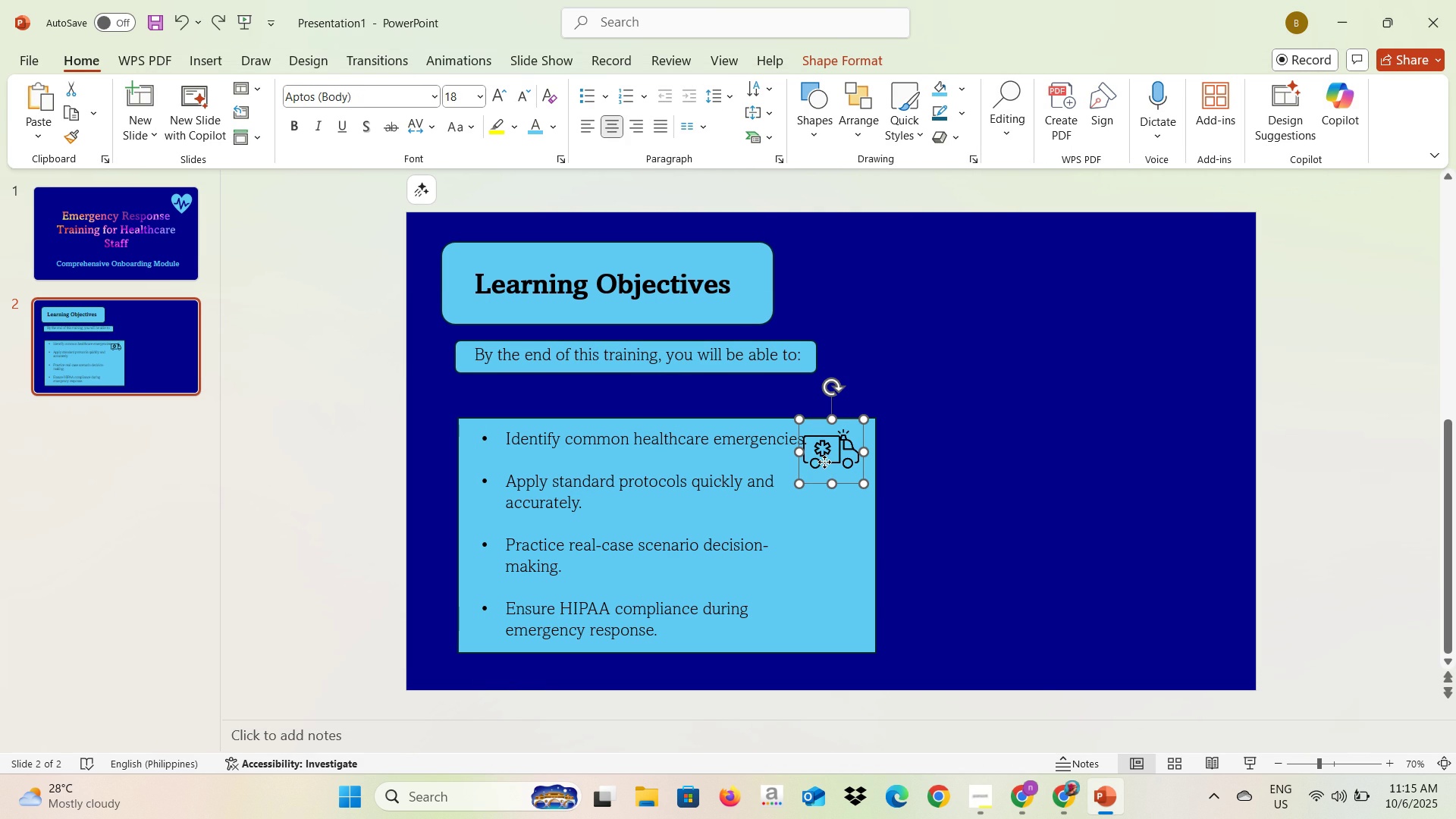 
triple_click([824, 462])
 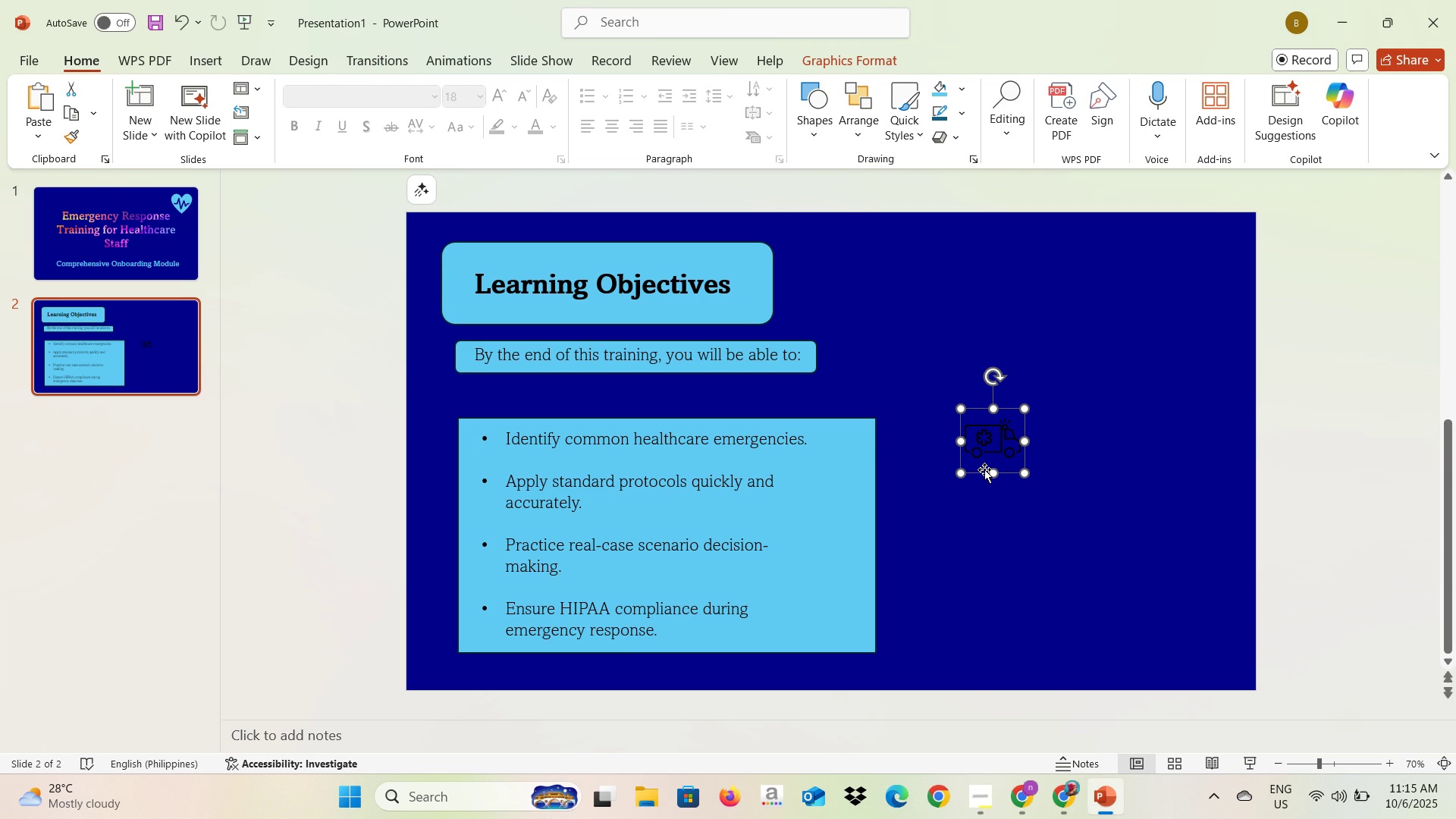 
wait(17.46)
 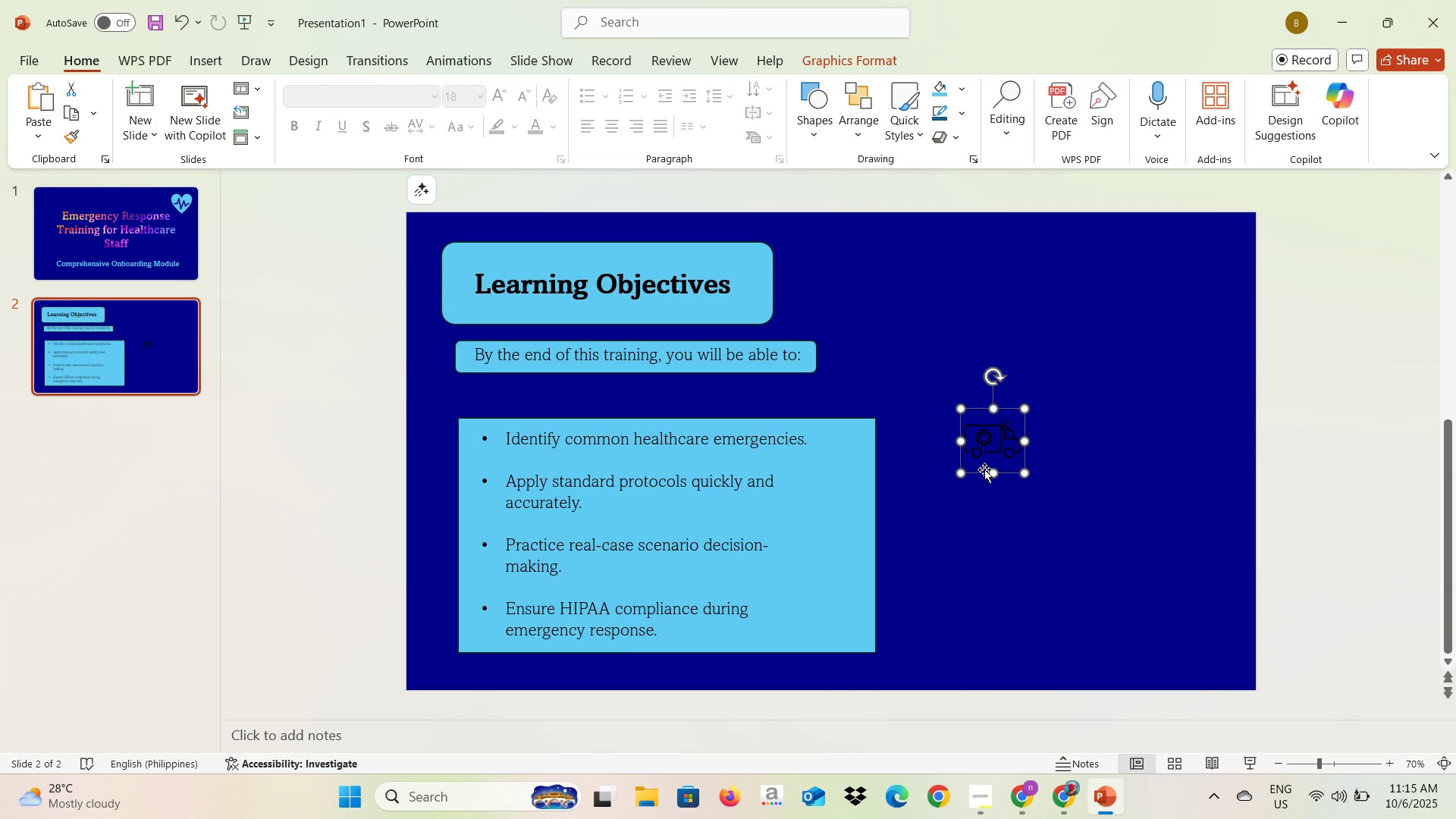 
left_click([872, 185])
 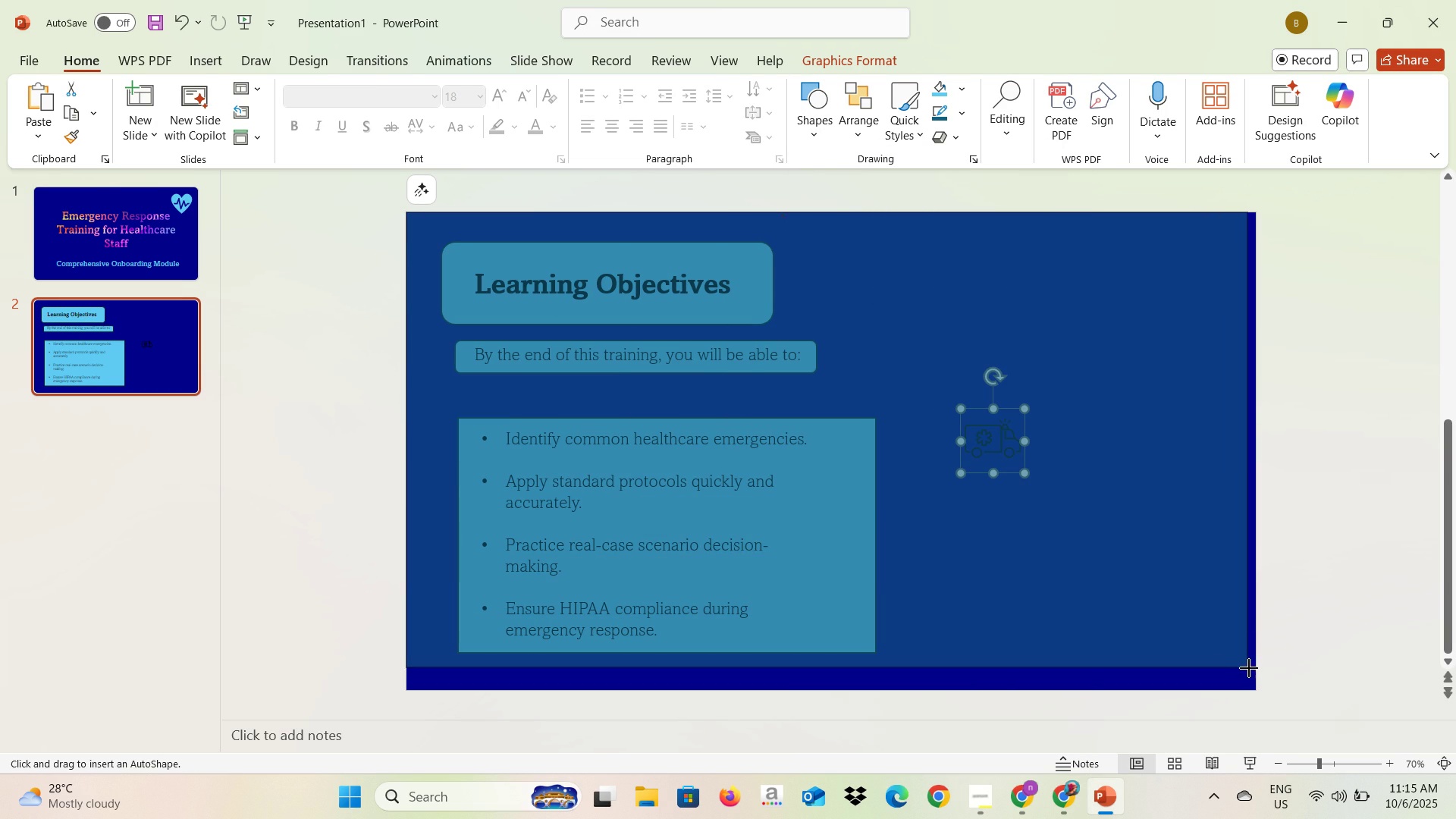 
wait(8.92)
 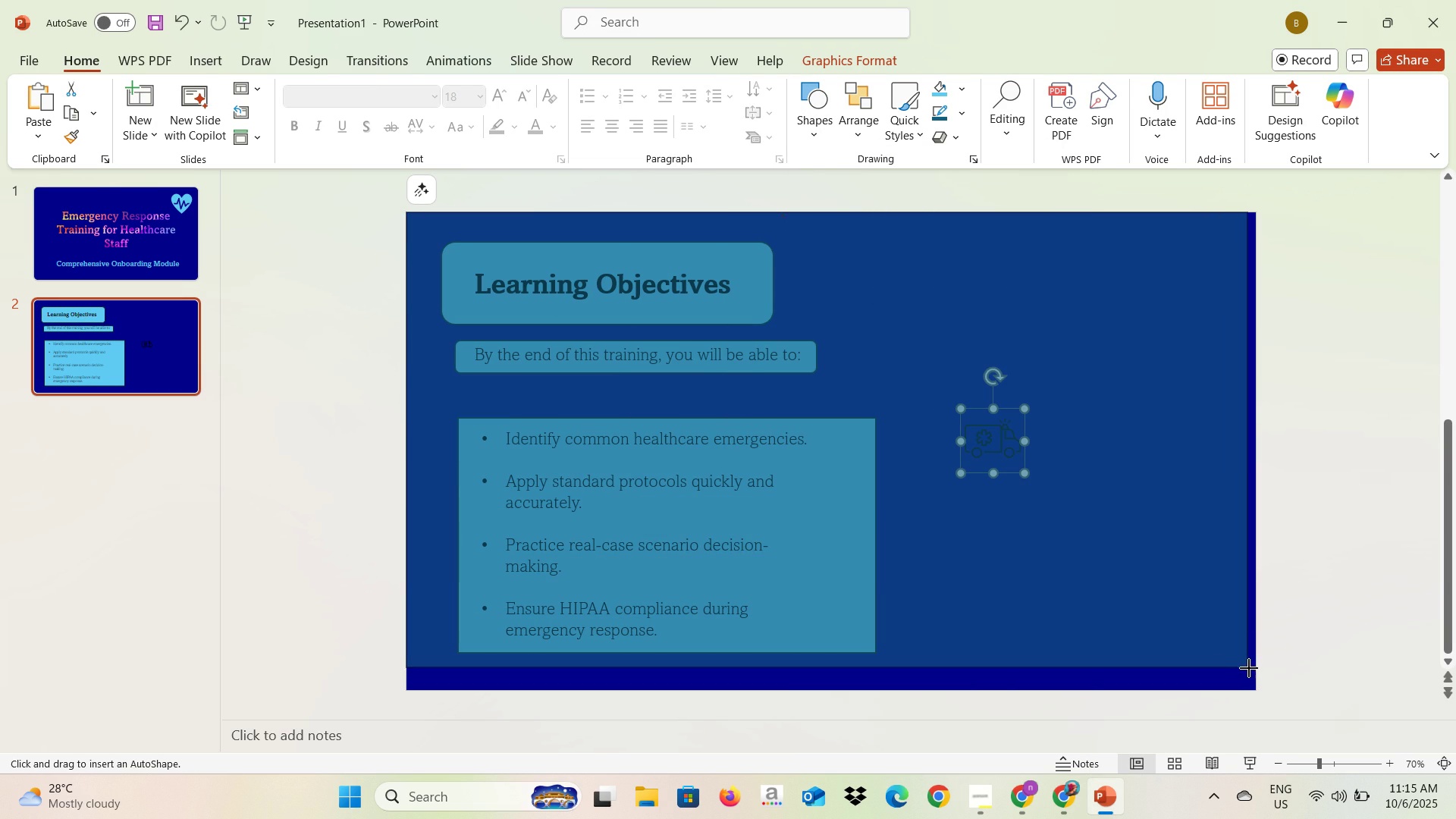 
left_click([554, 93])
 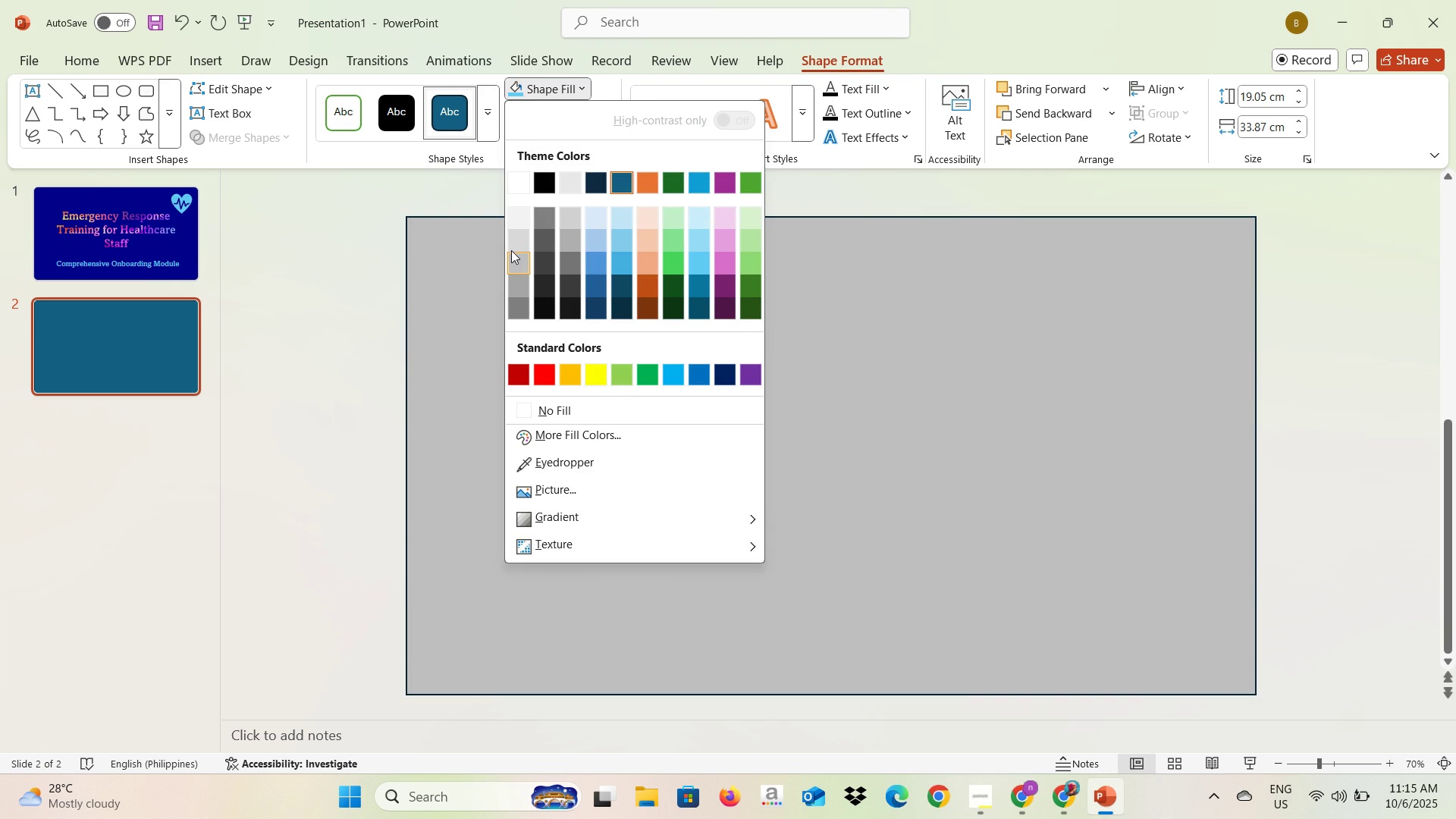 
left_click([511, 248])
 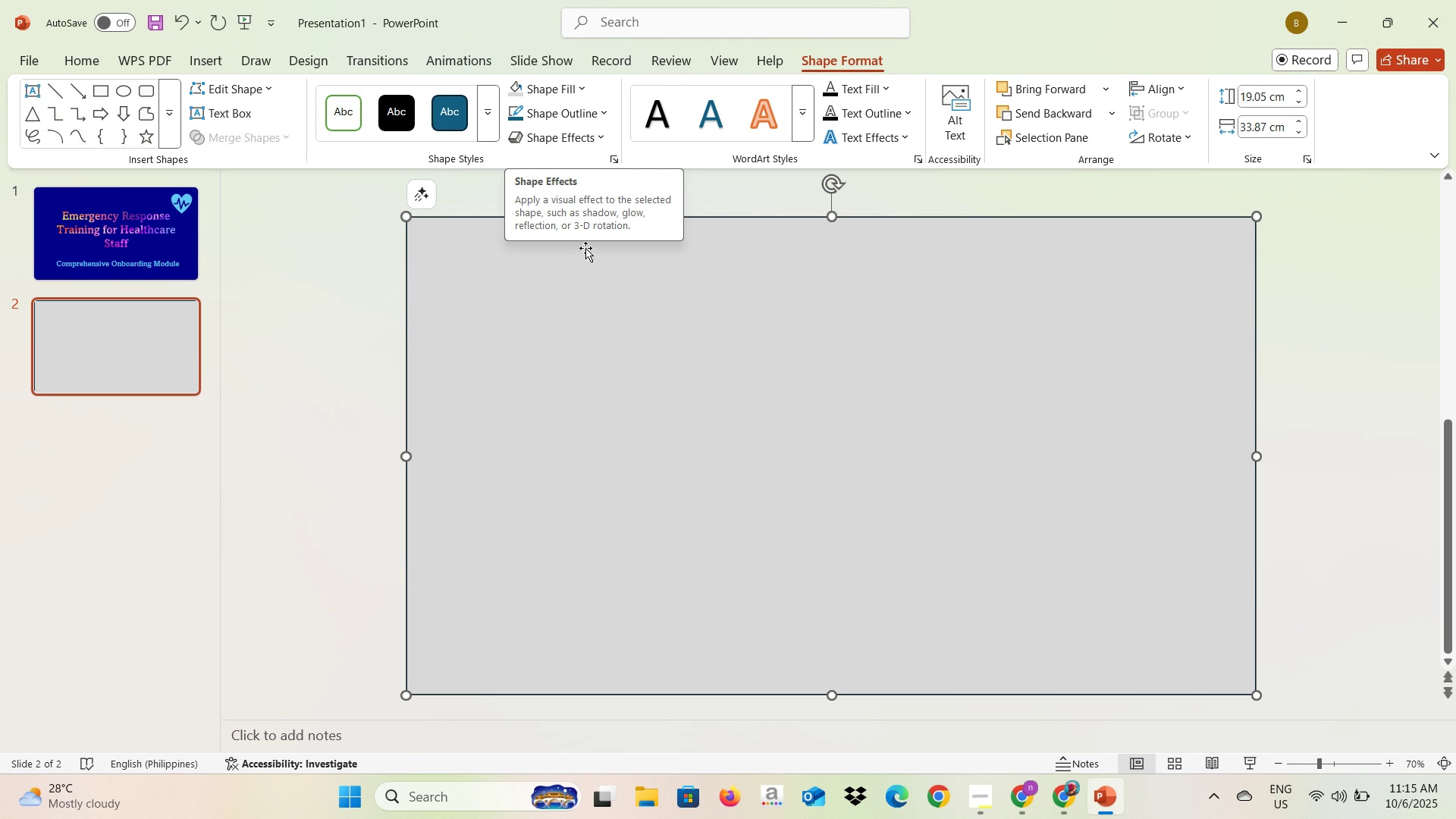 
wait(16.22)
 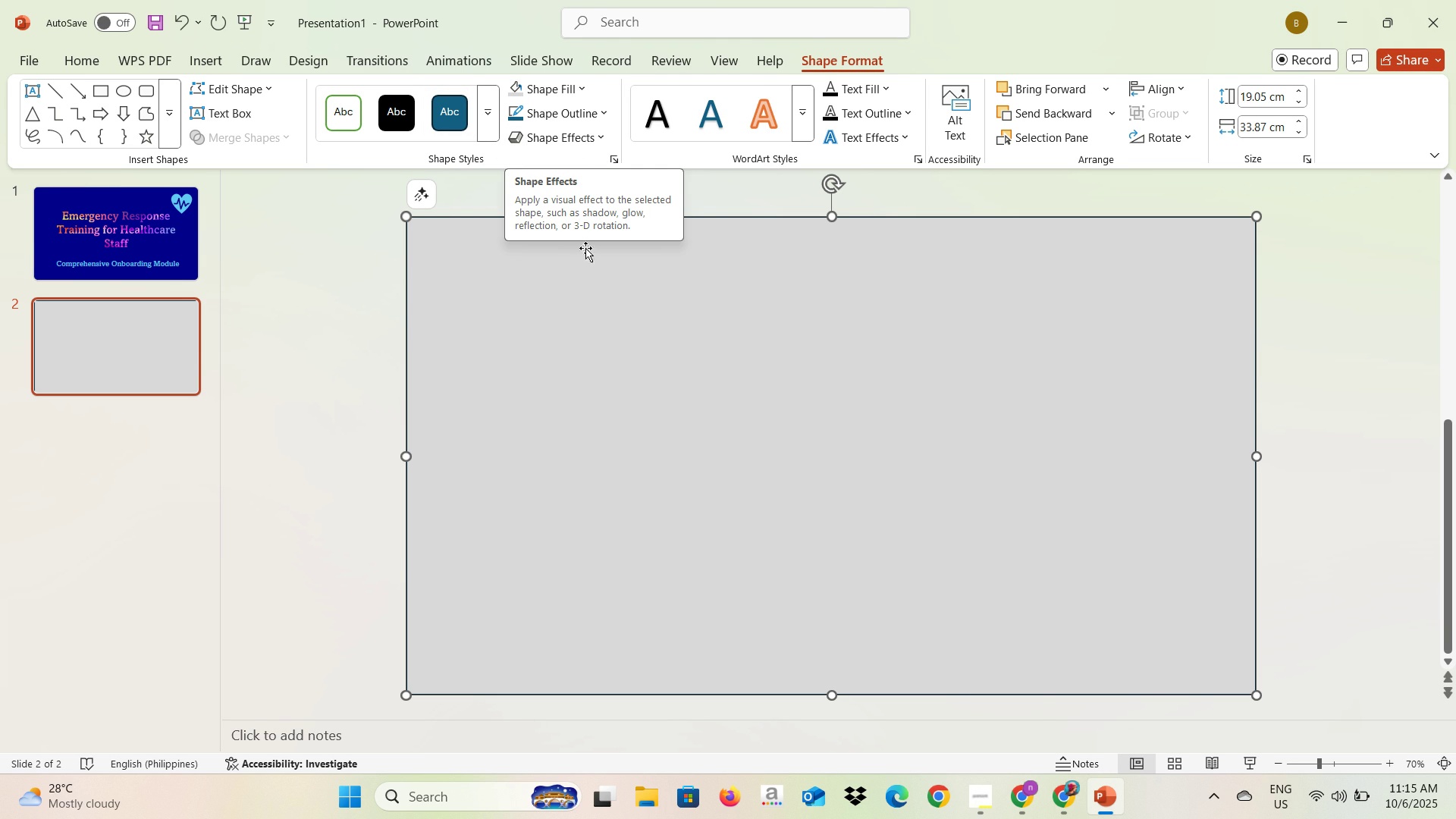 
left_click([585, 297])
 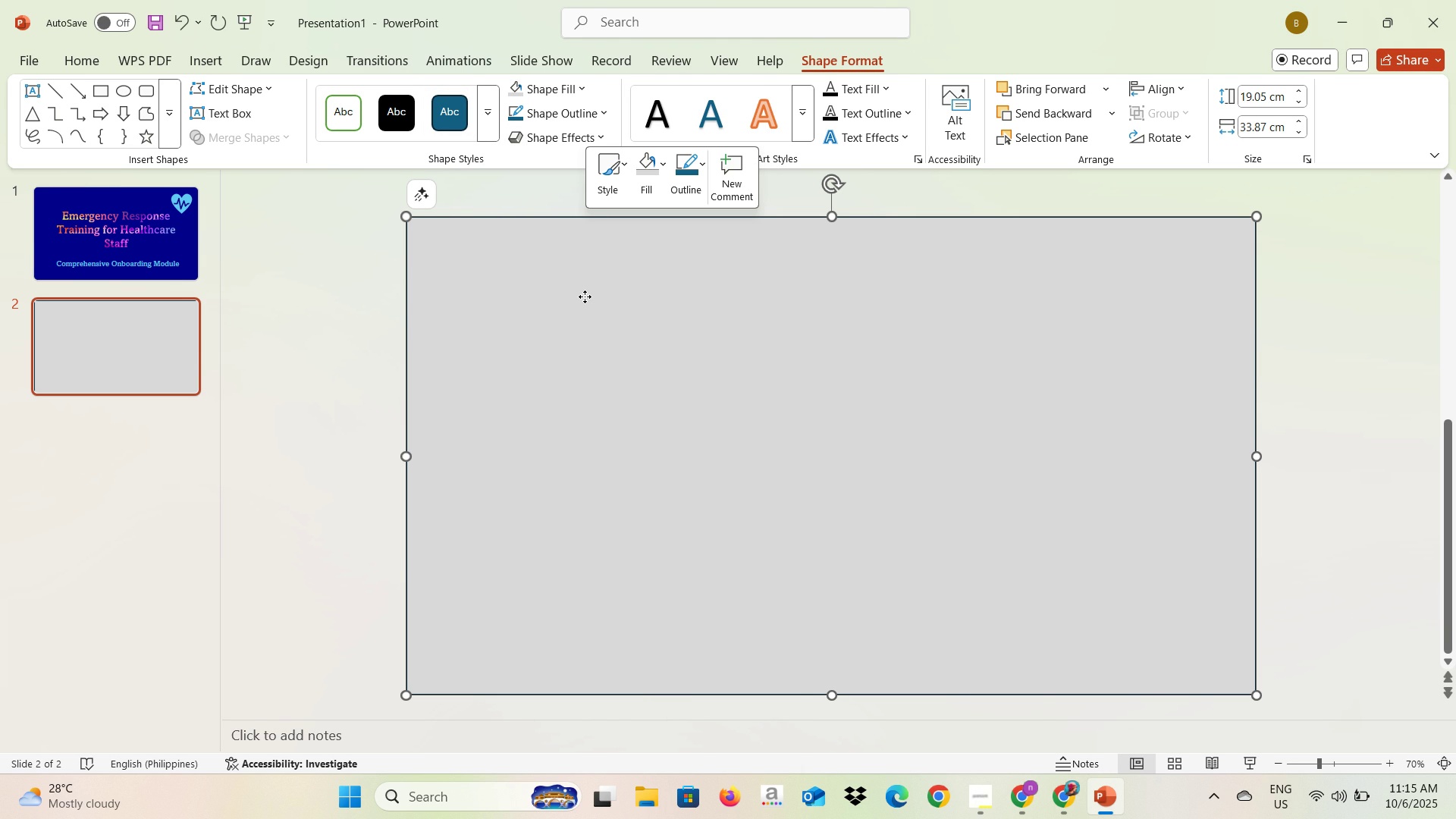 
right_click([585, 297])
 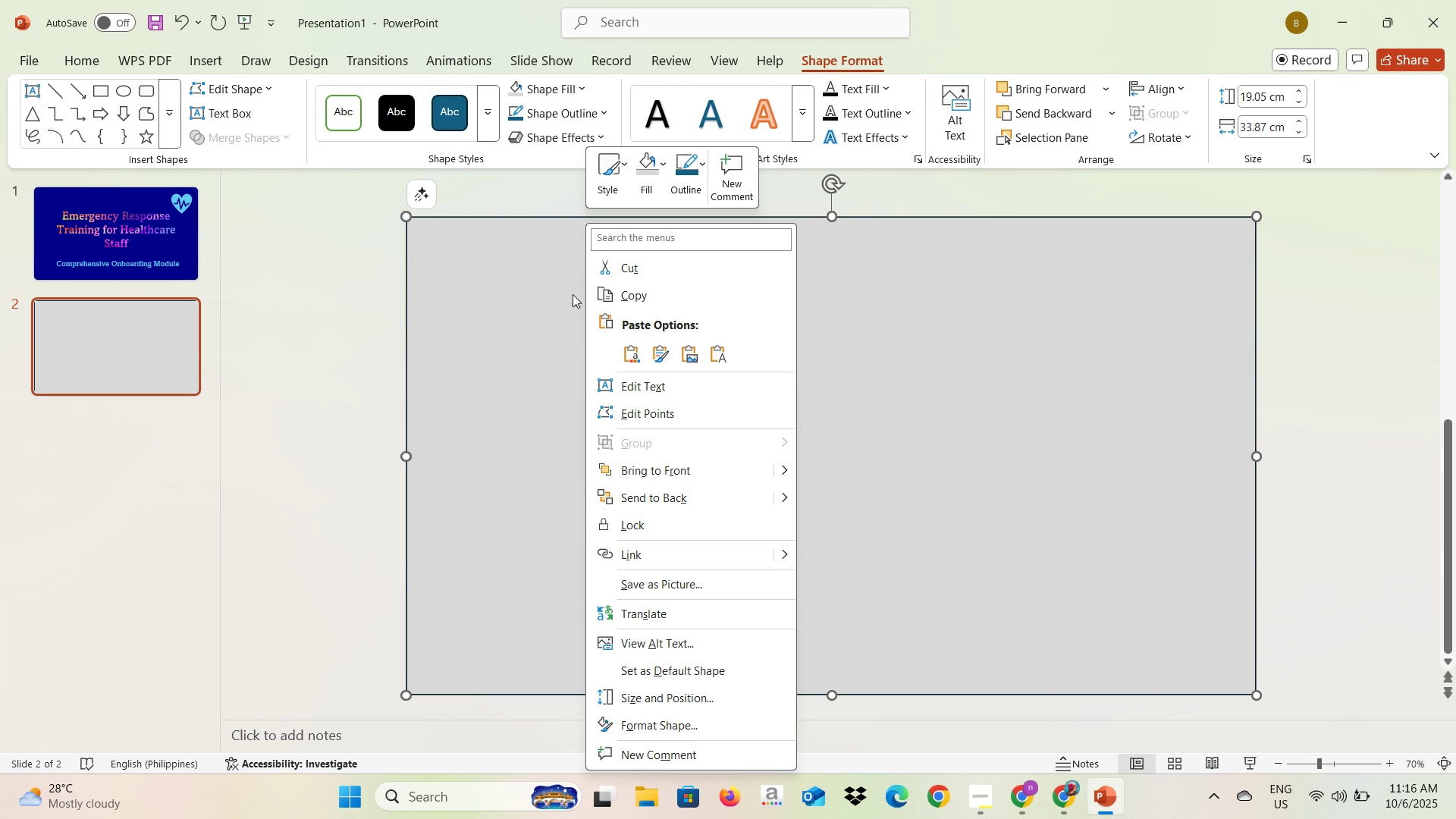 
wait(6.14)
 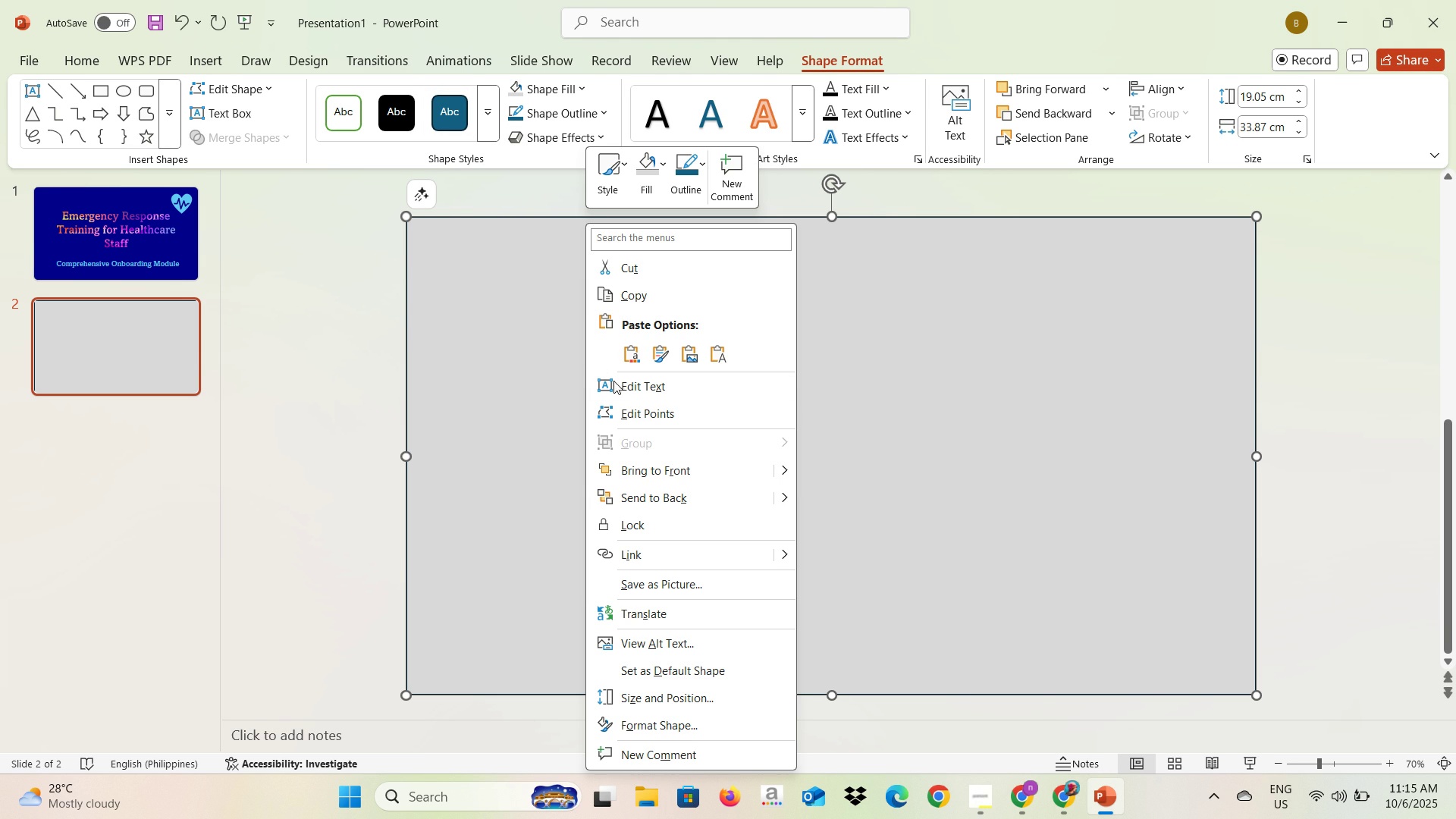 
left_click([657, 168])
 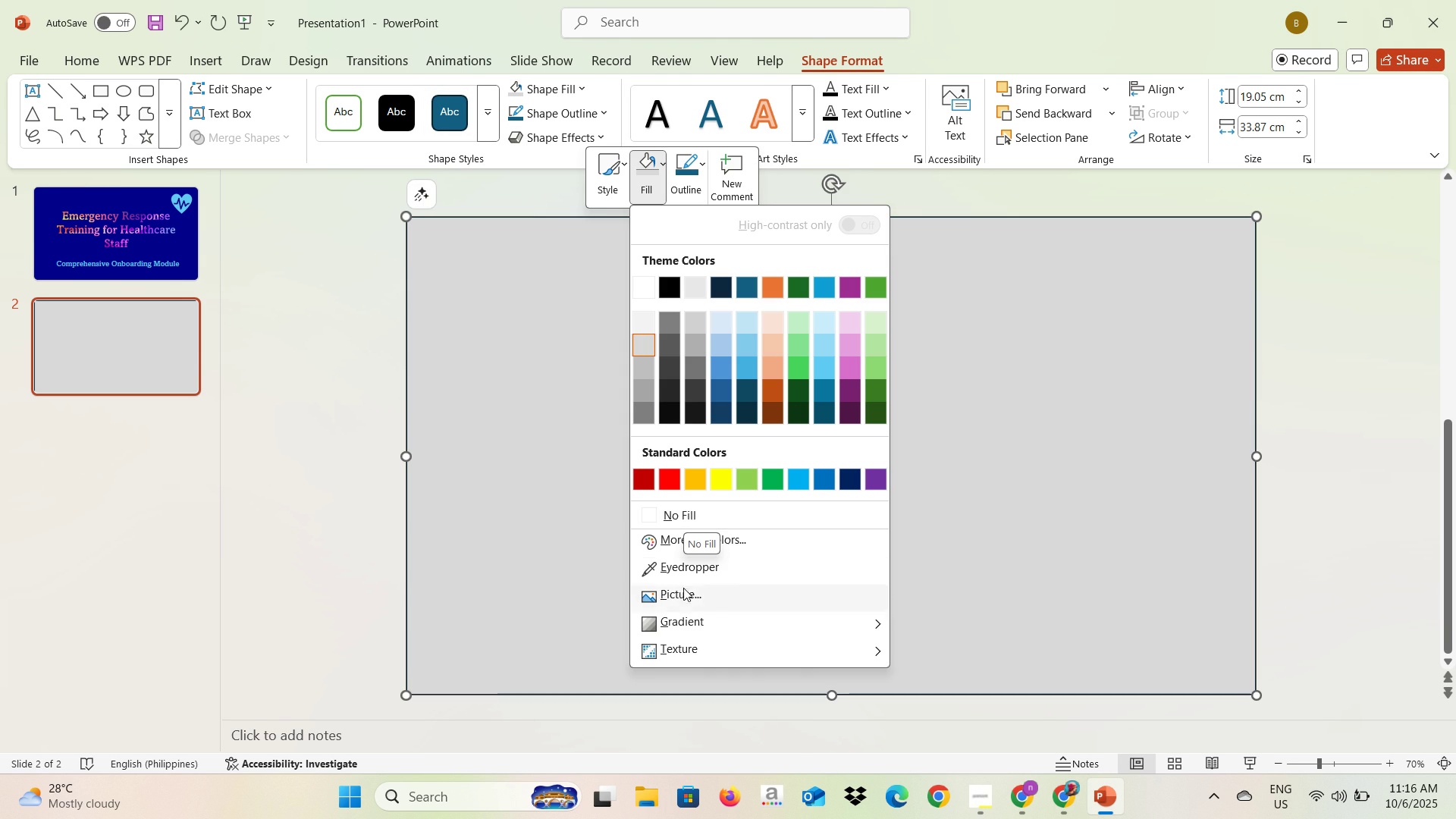 
wait(6.23)
 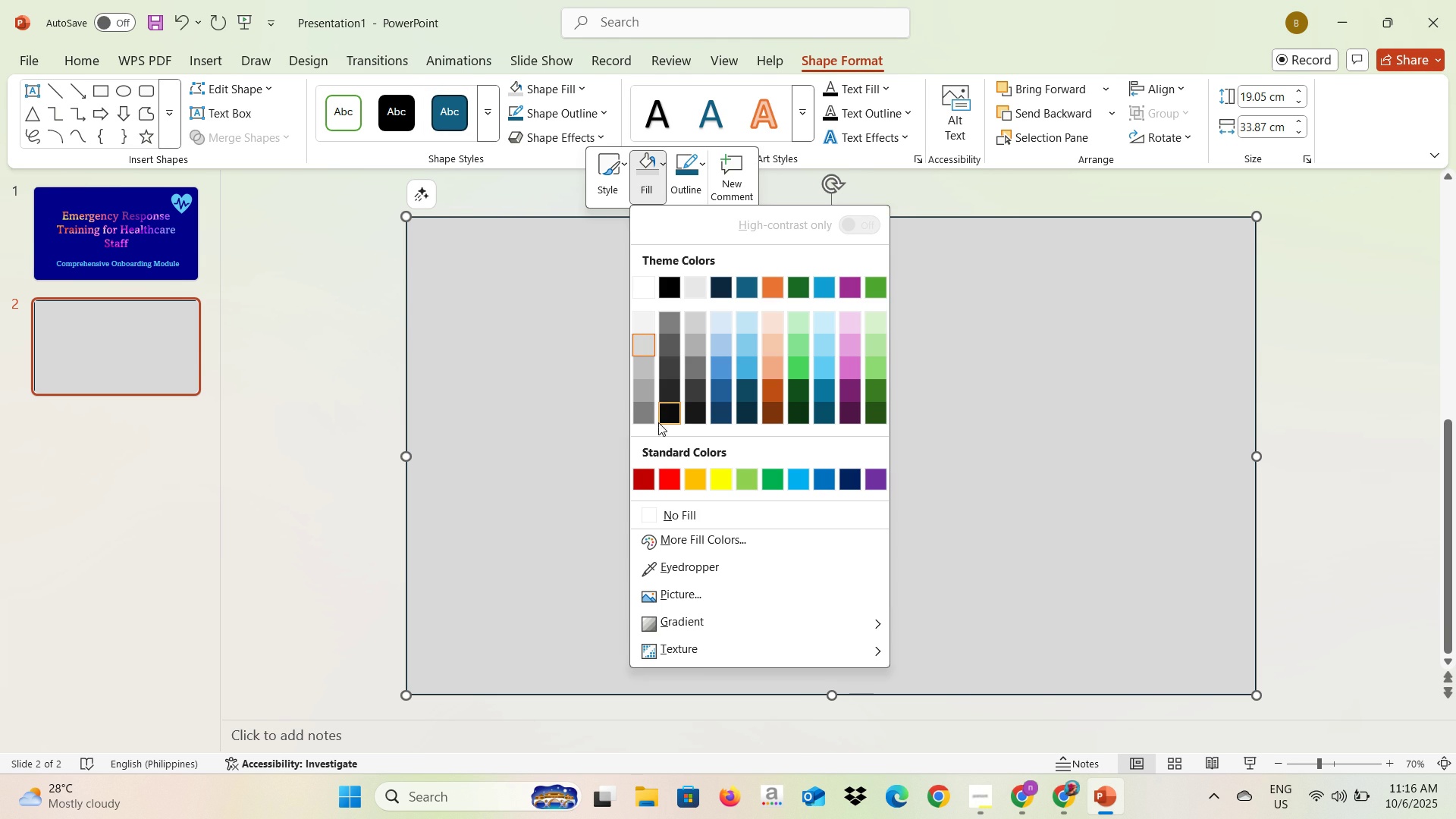 
left_click([689, 574])
 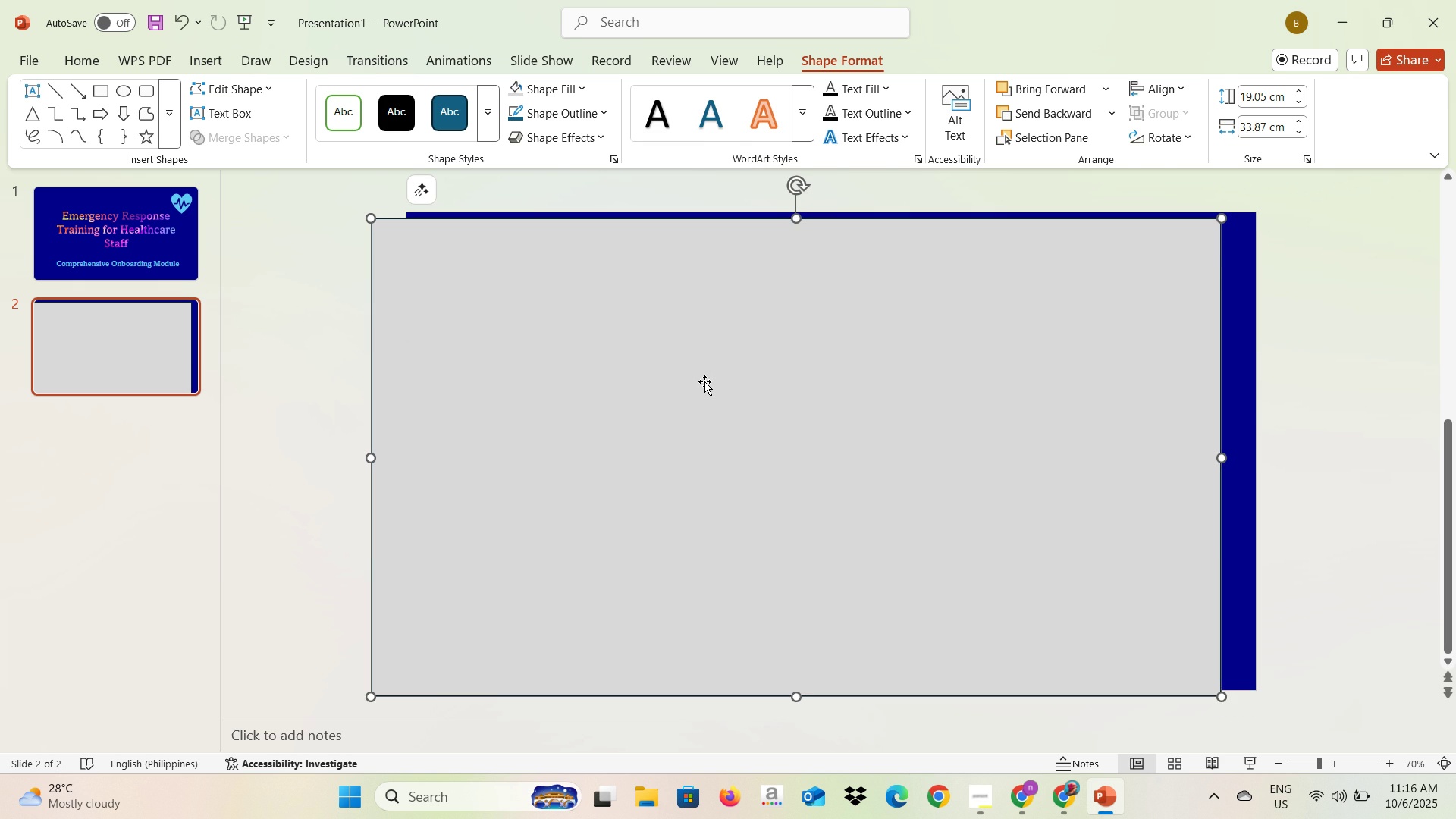 
key(Backspace)
 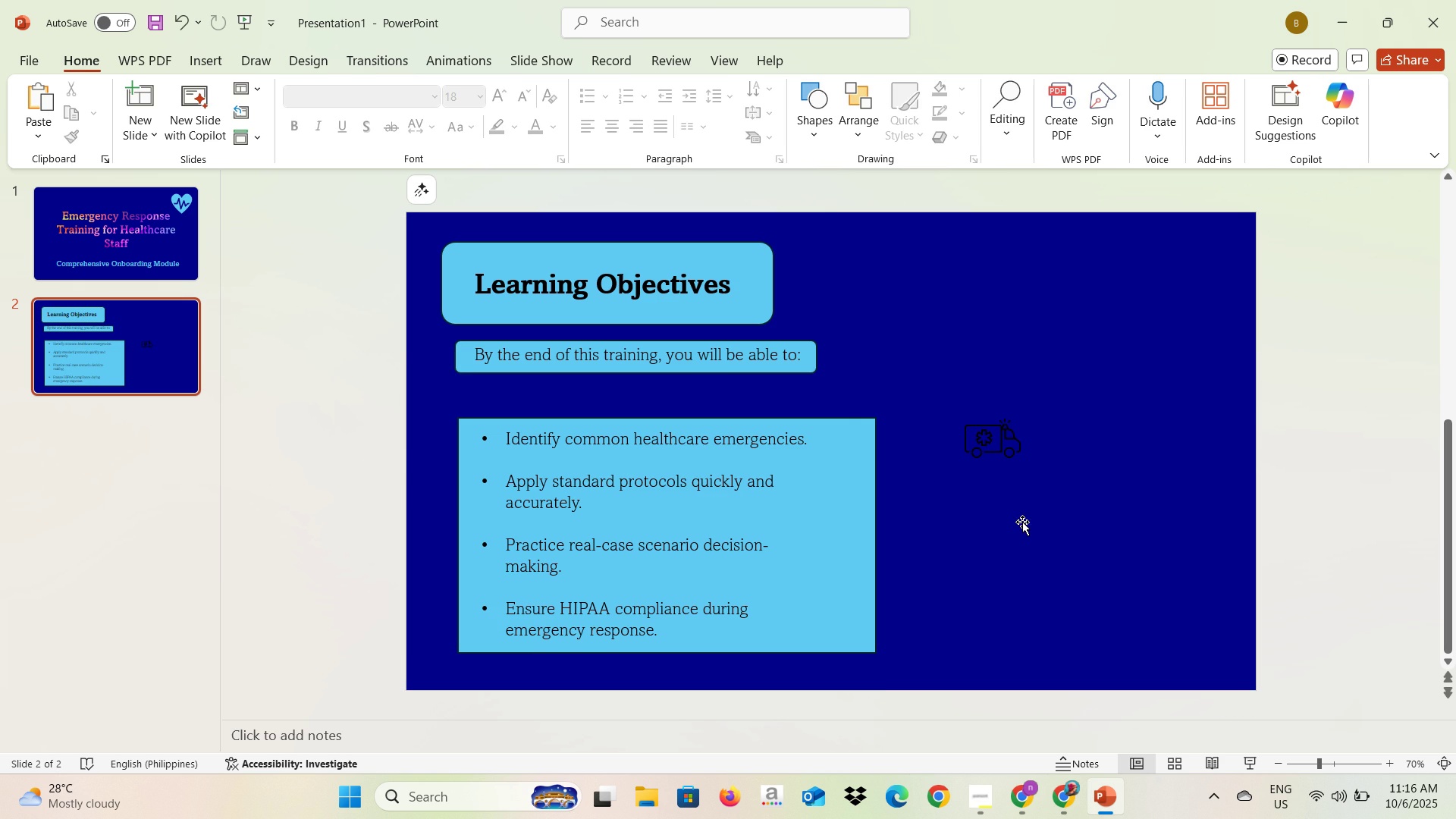 
left_click([1022, 522])
 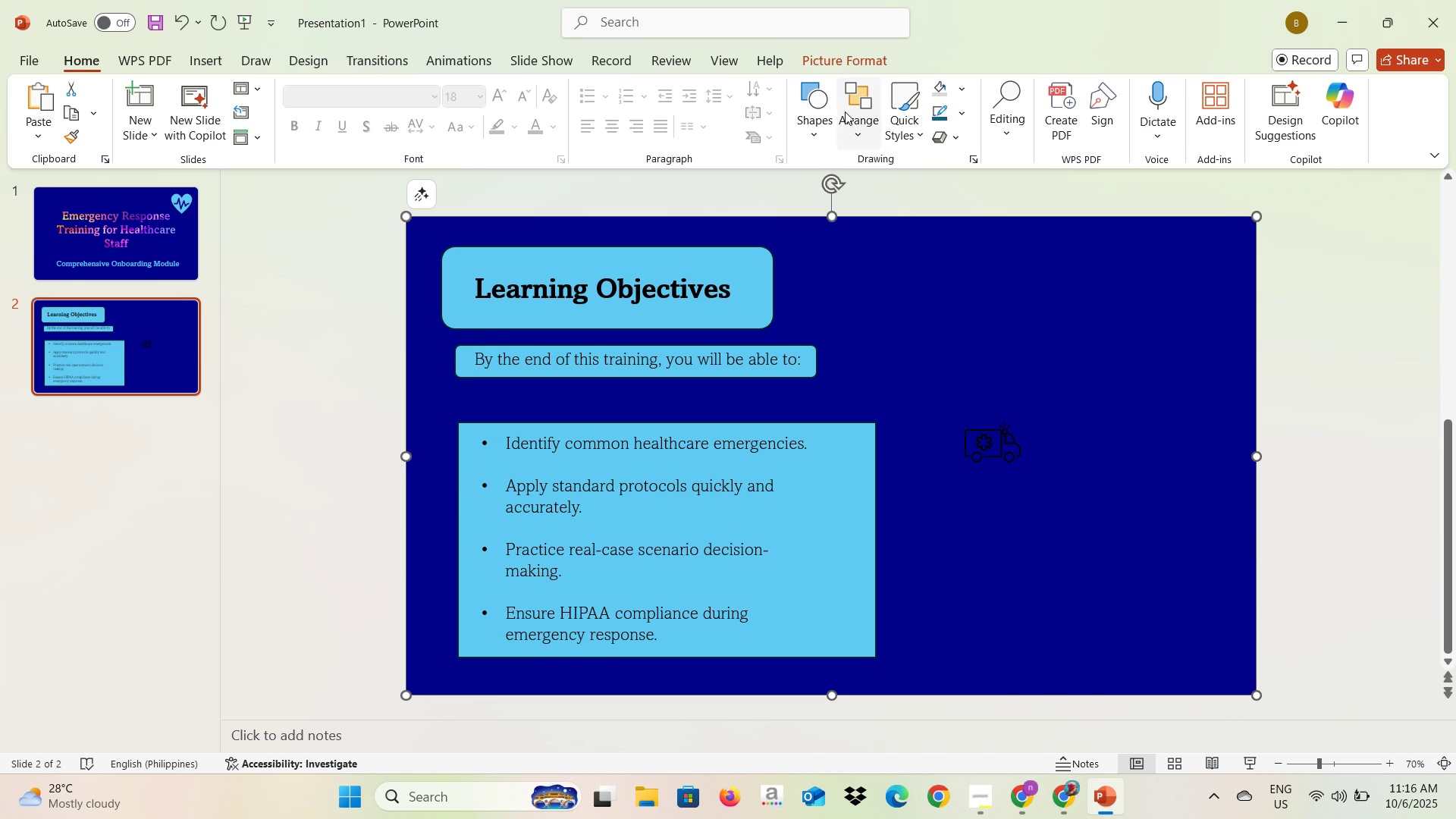 
left_click([820, 113])
 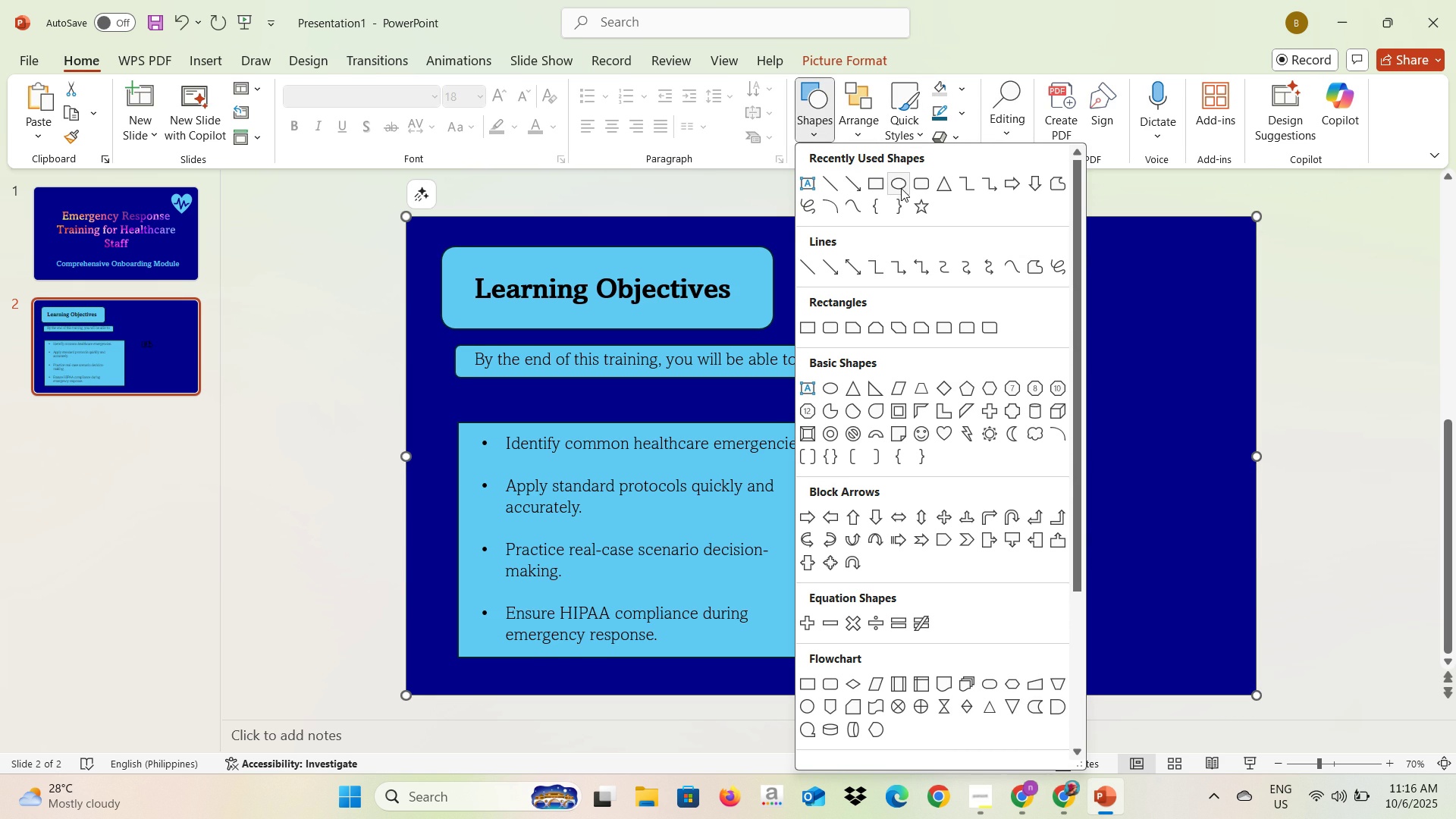 
mouse_move([899, 186])
 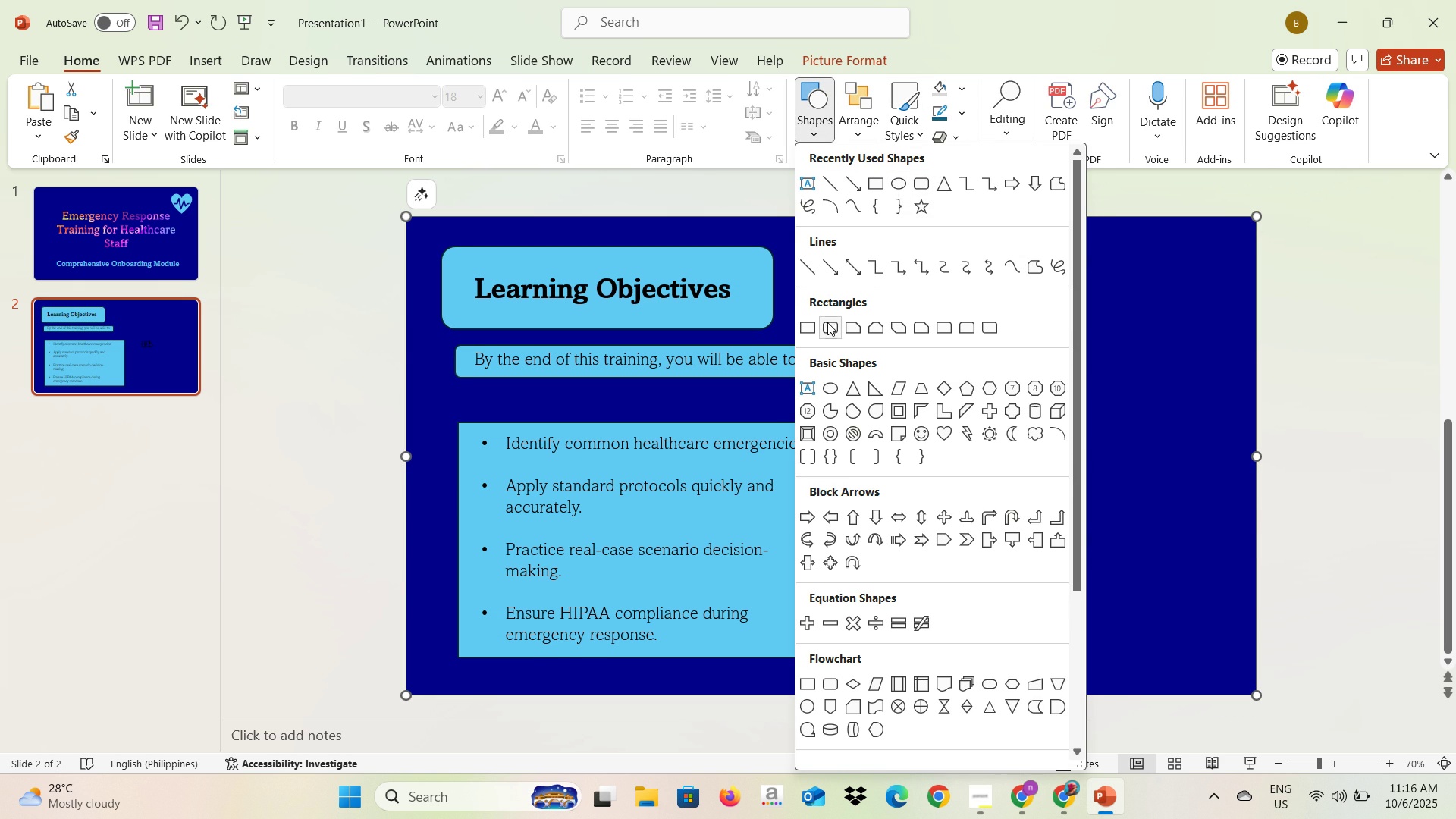 
left_click([827, 322])
 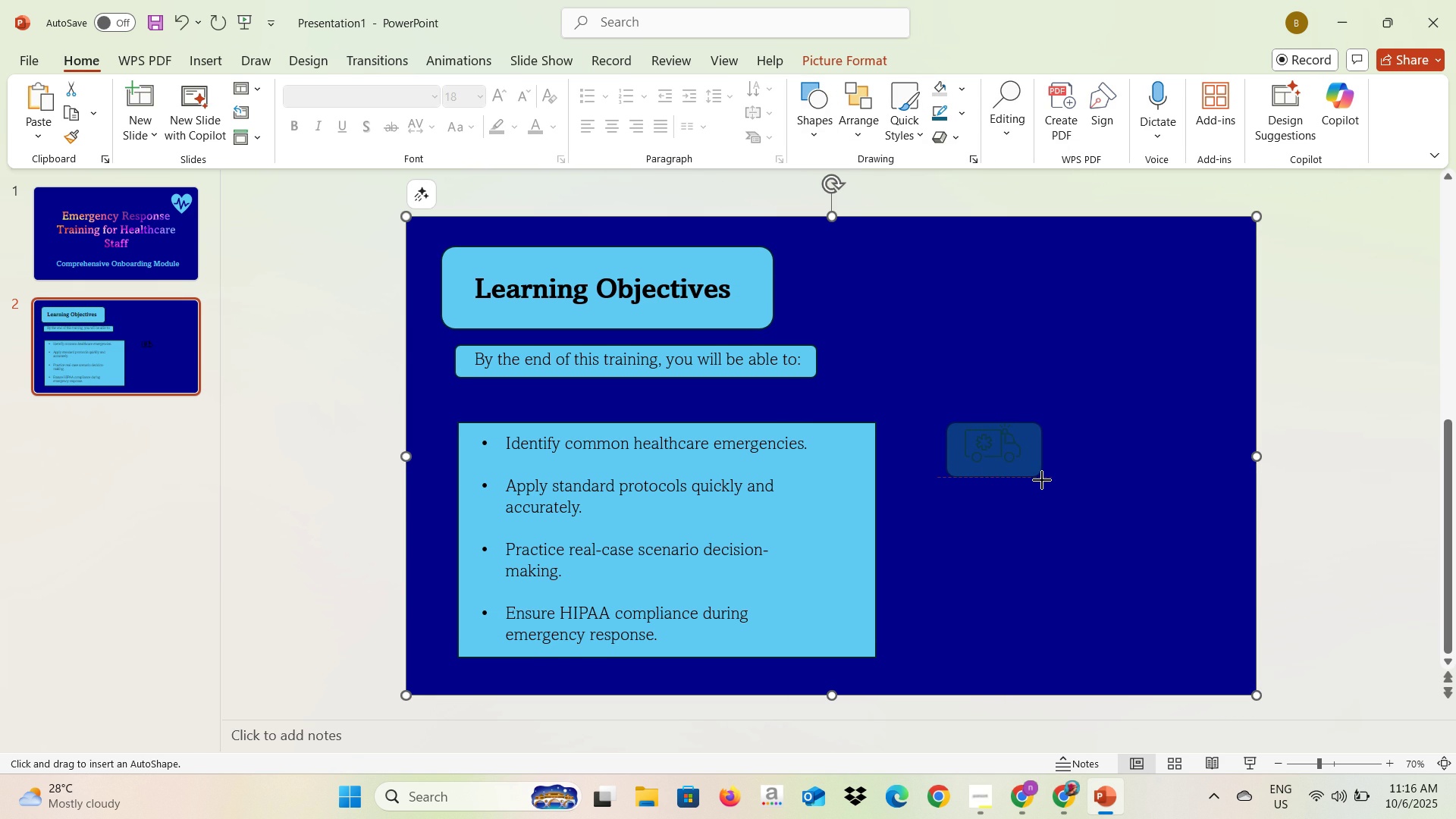 
wait(8.04)
 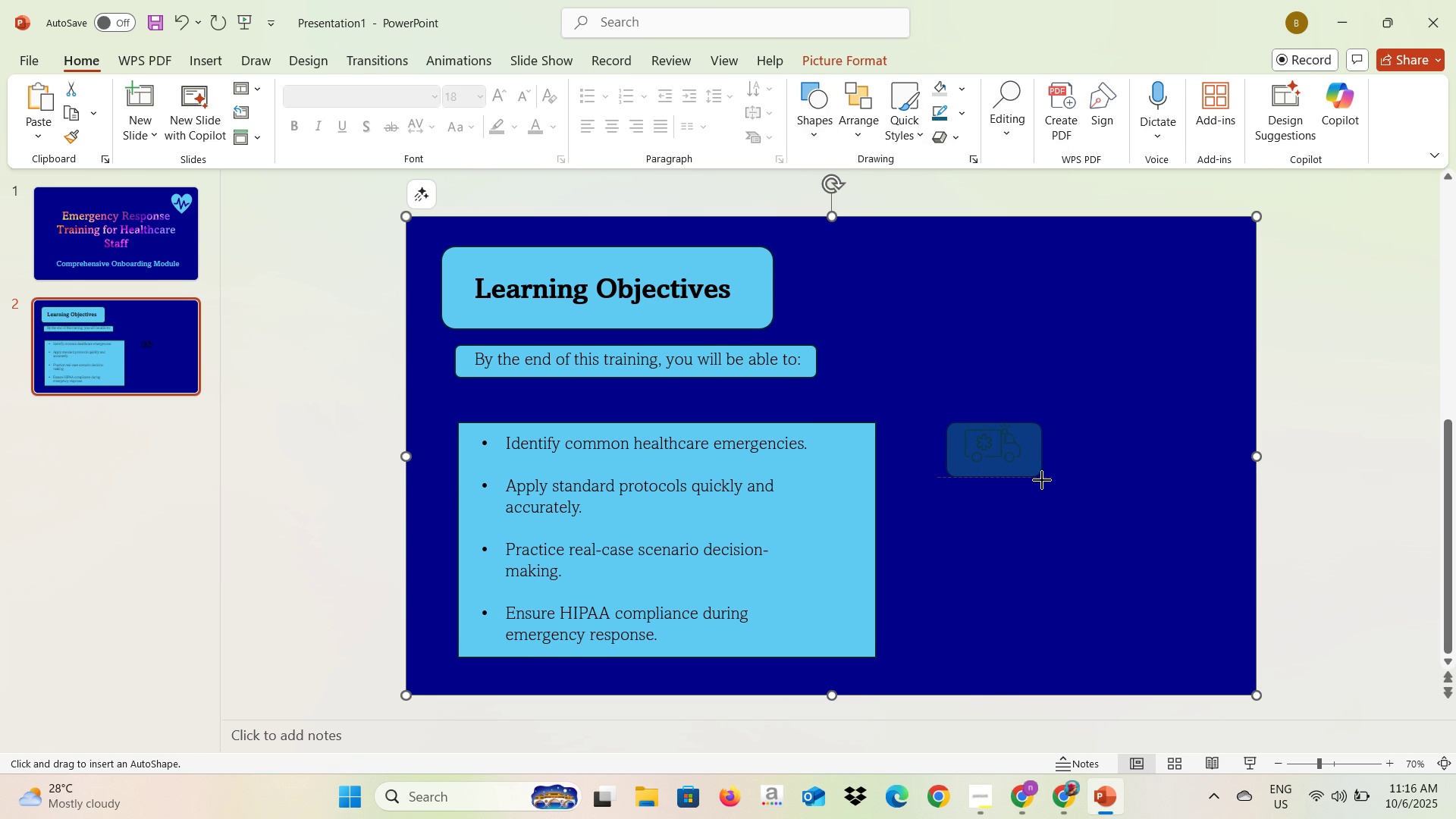 
left_click([919, 89])
 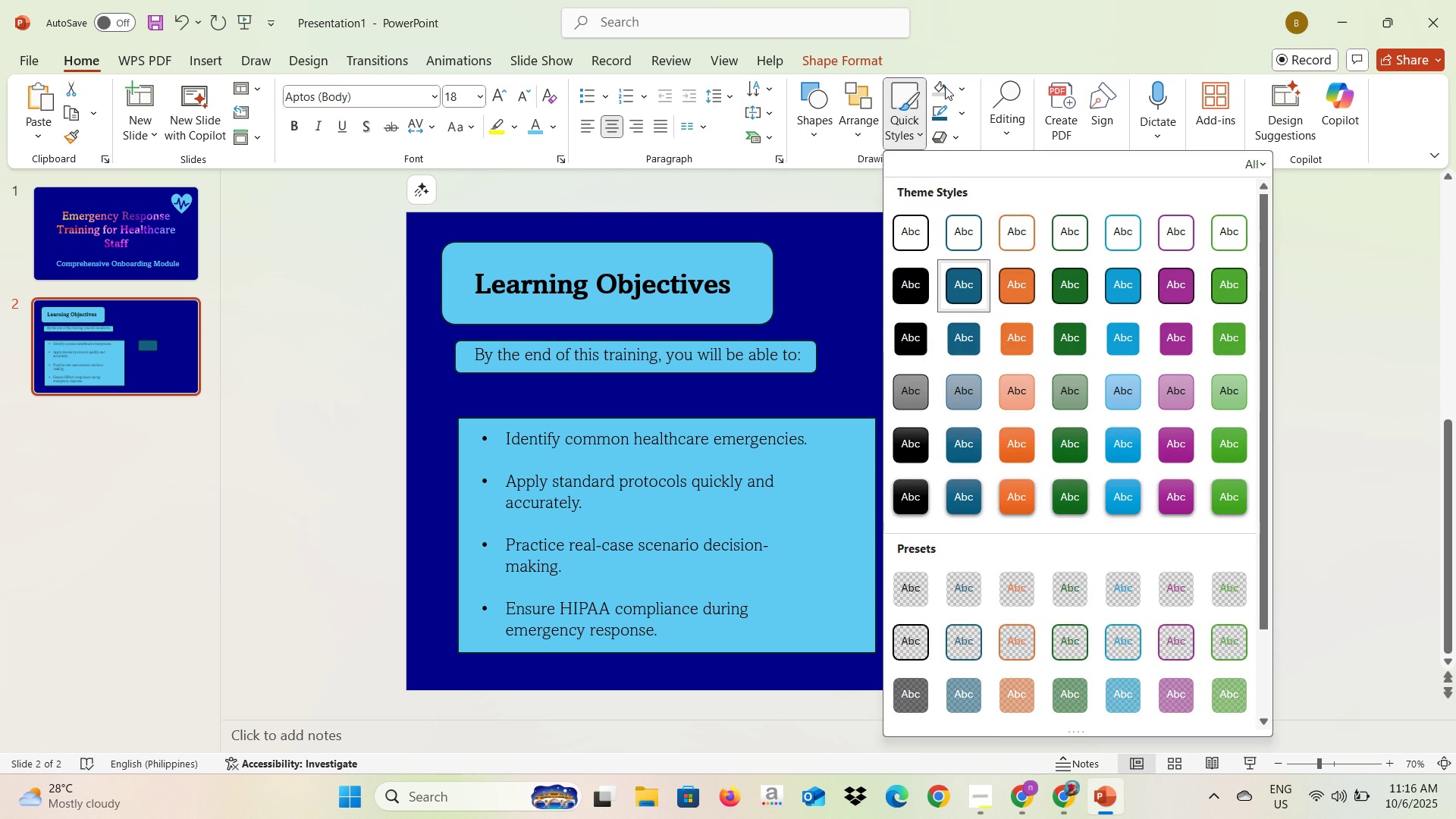 
left_click([945, 86])
 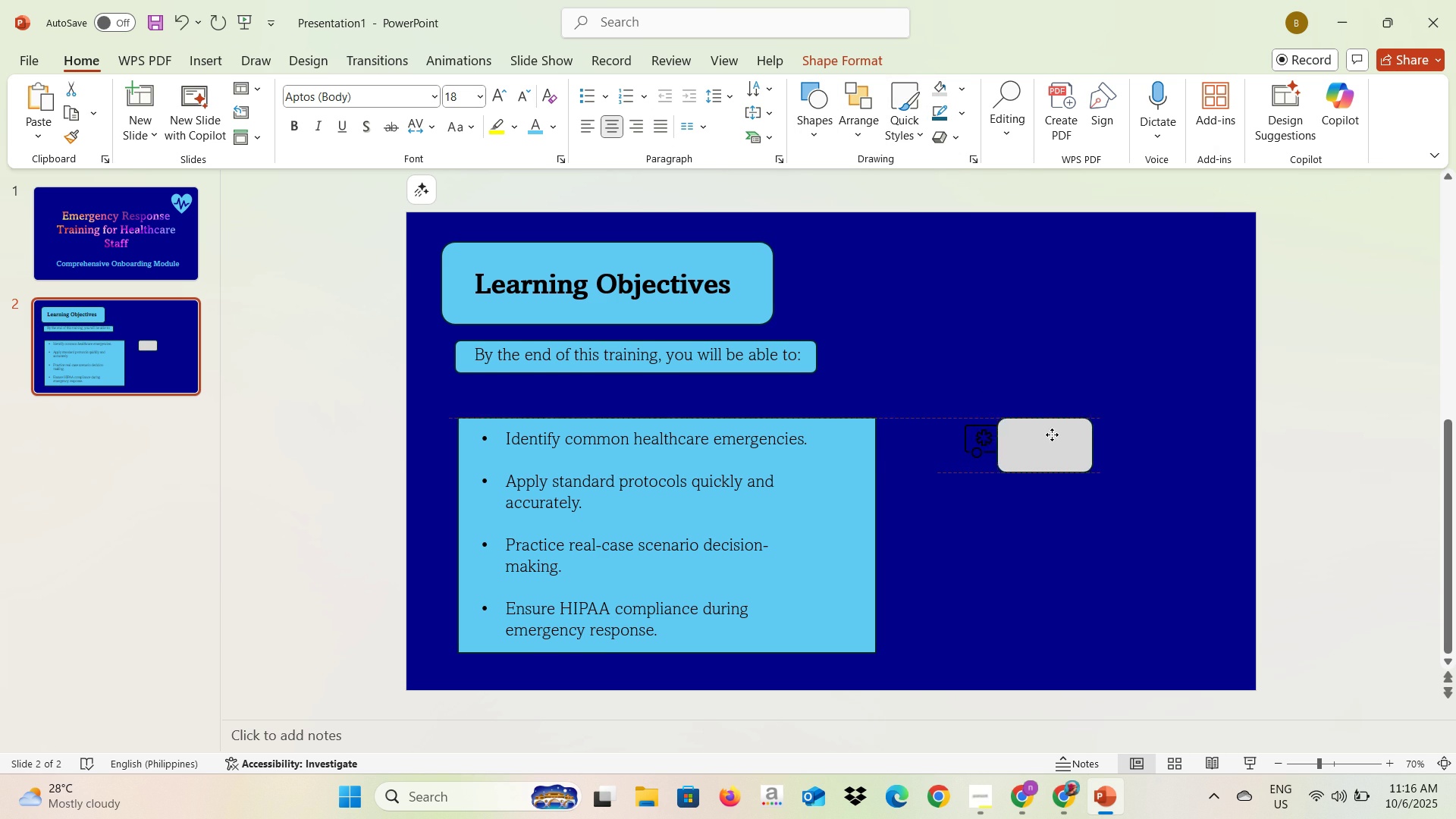 
left_click([977, 438])
 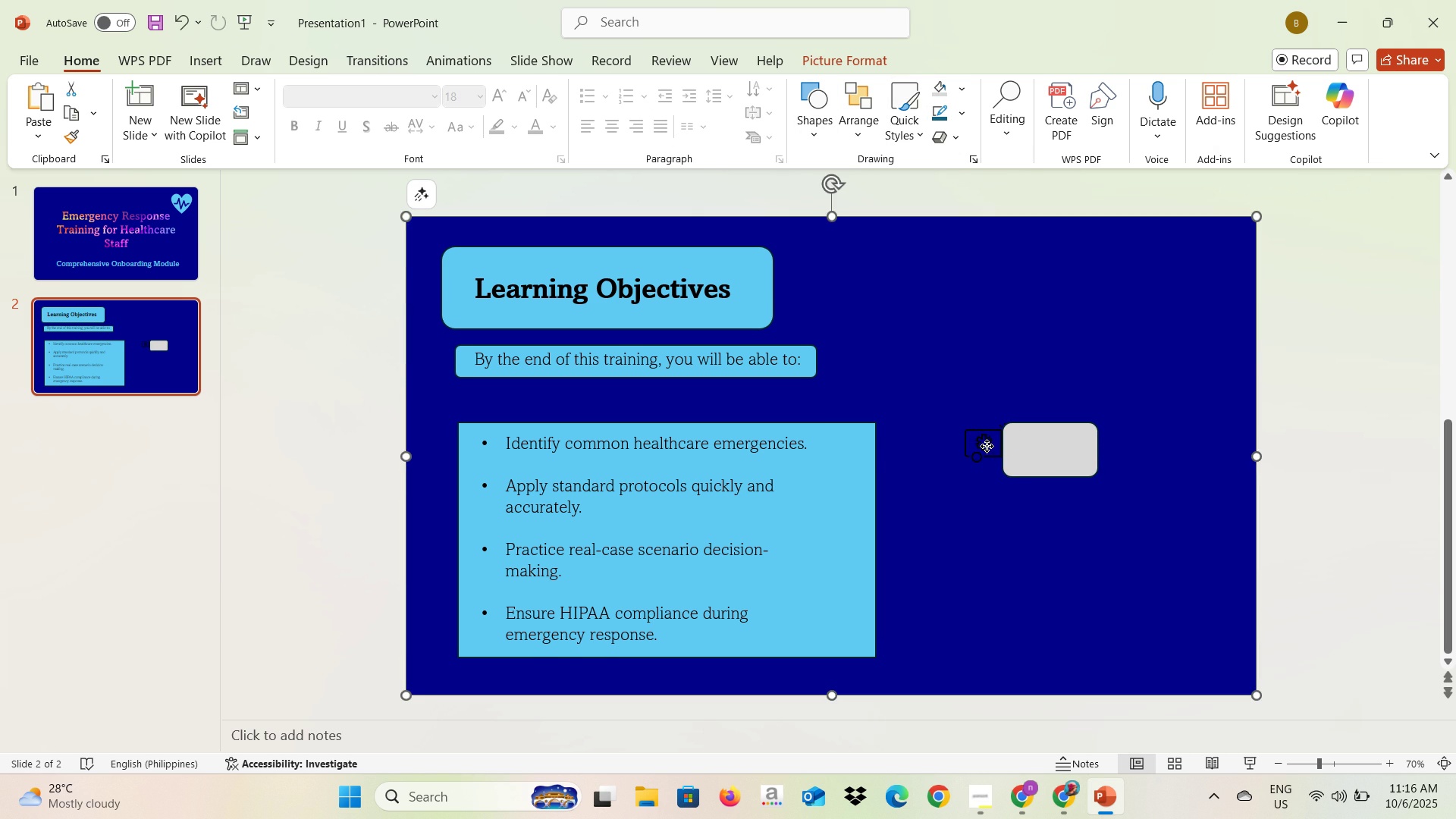 
double_click([987, 446])
 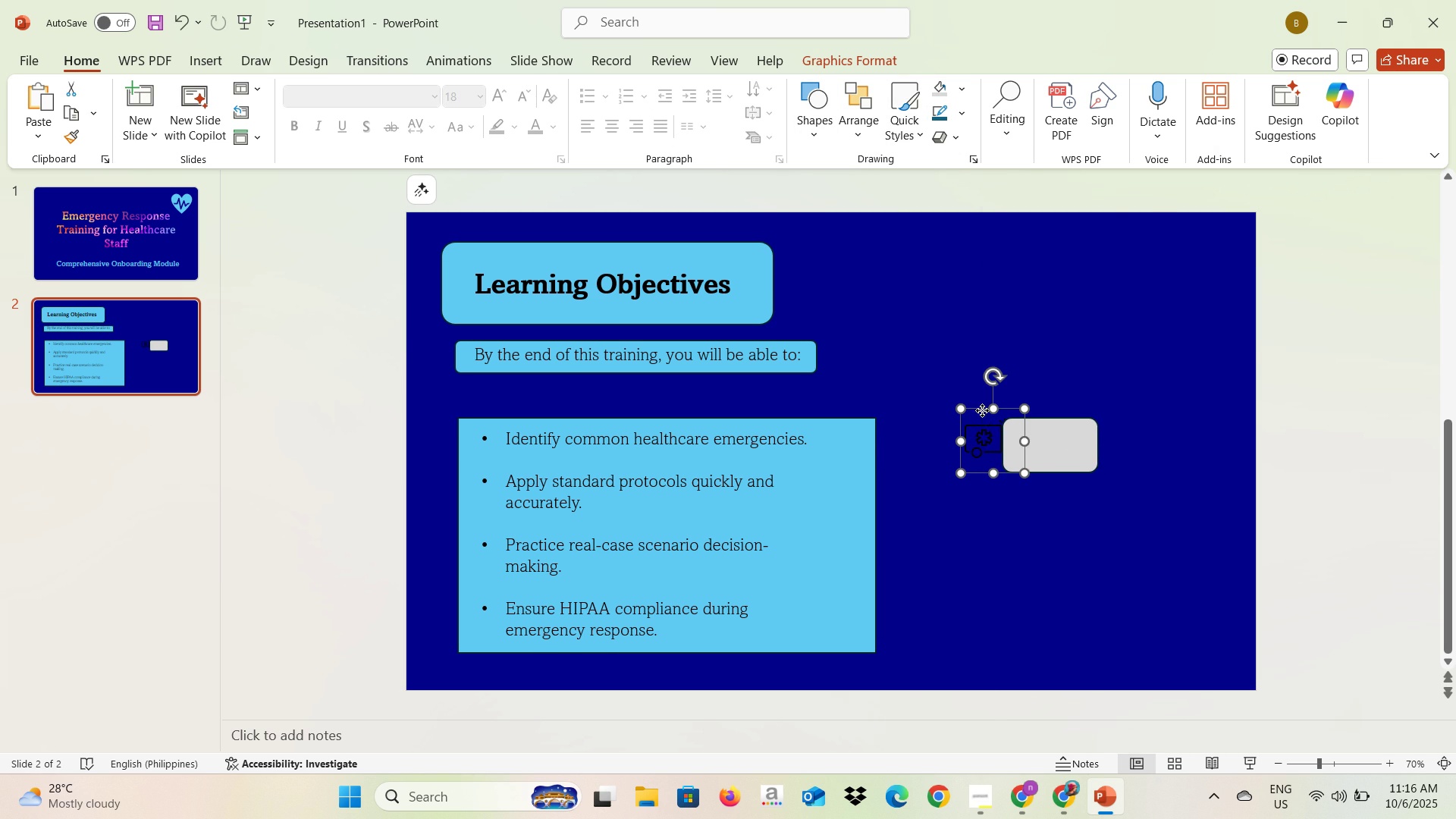 
right_click([982, 410])
 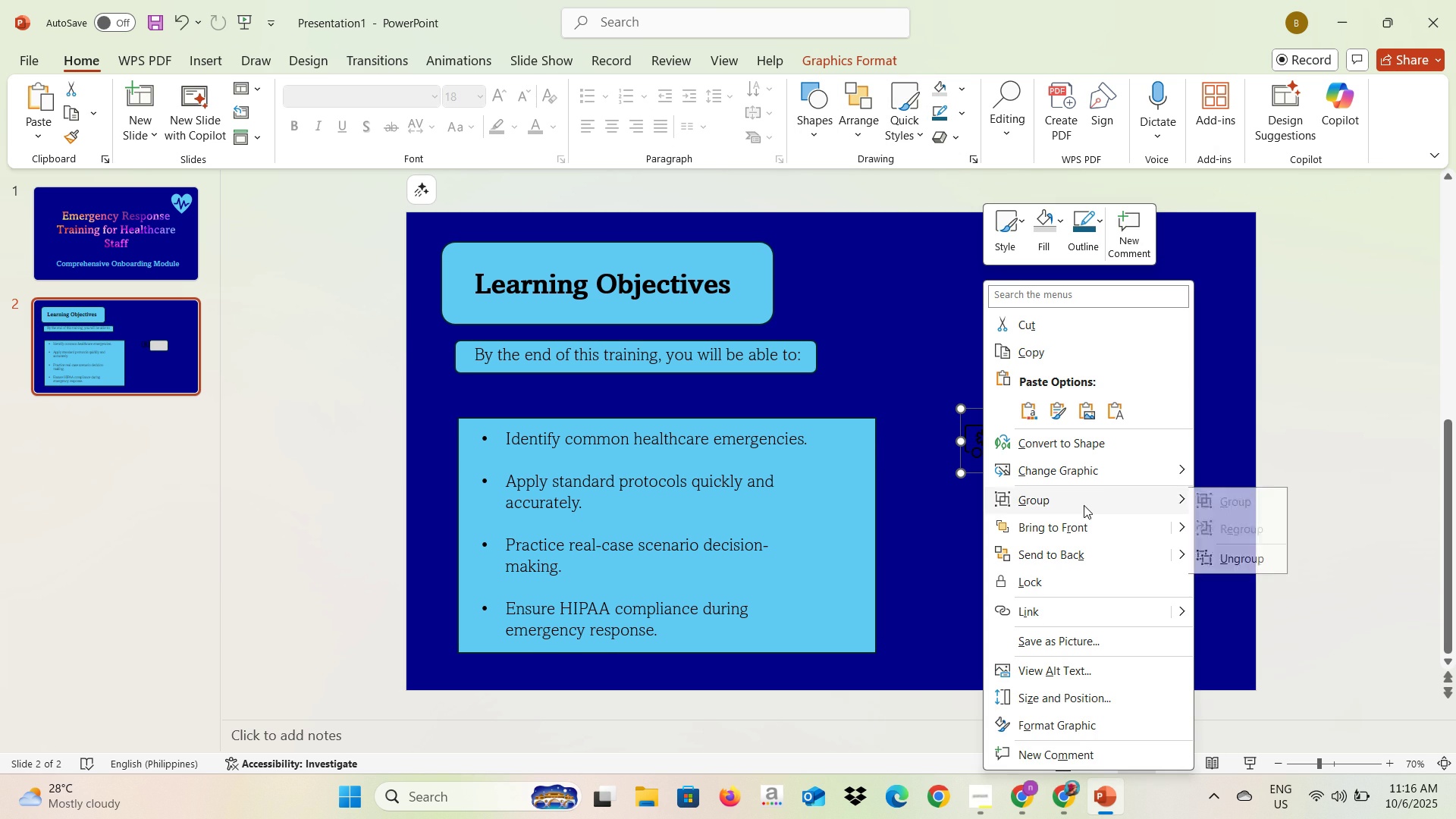 
left_click([1081, 522])